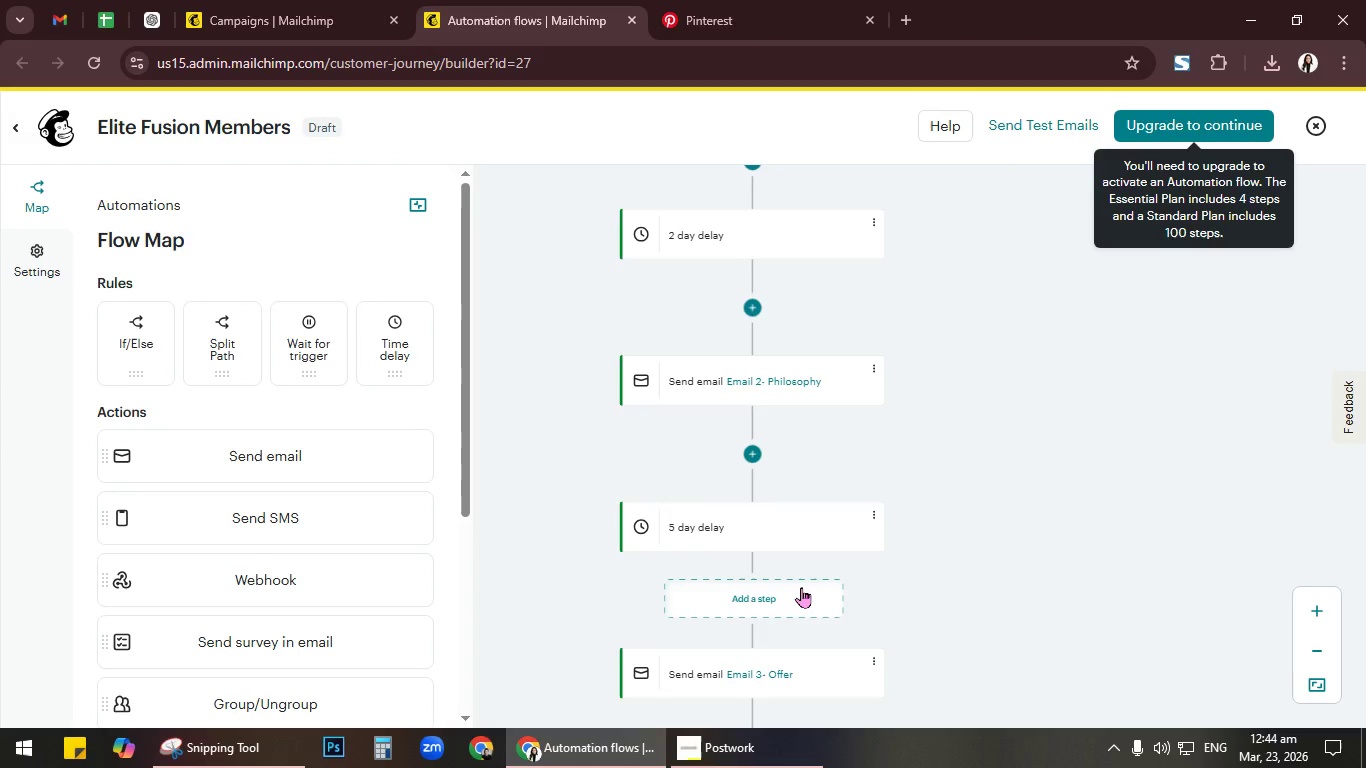 
wait(6.08)
 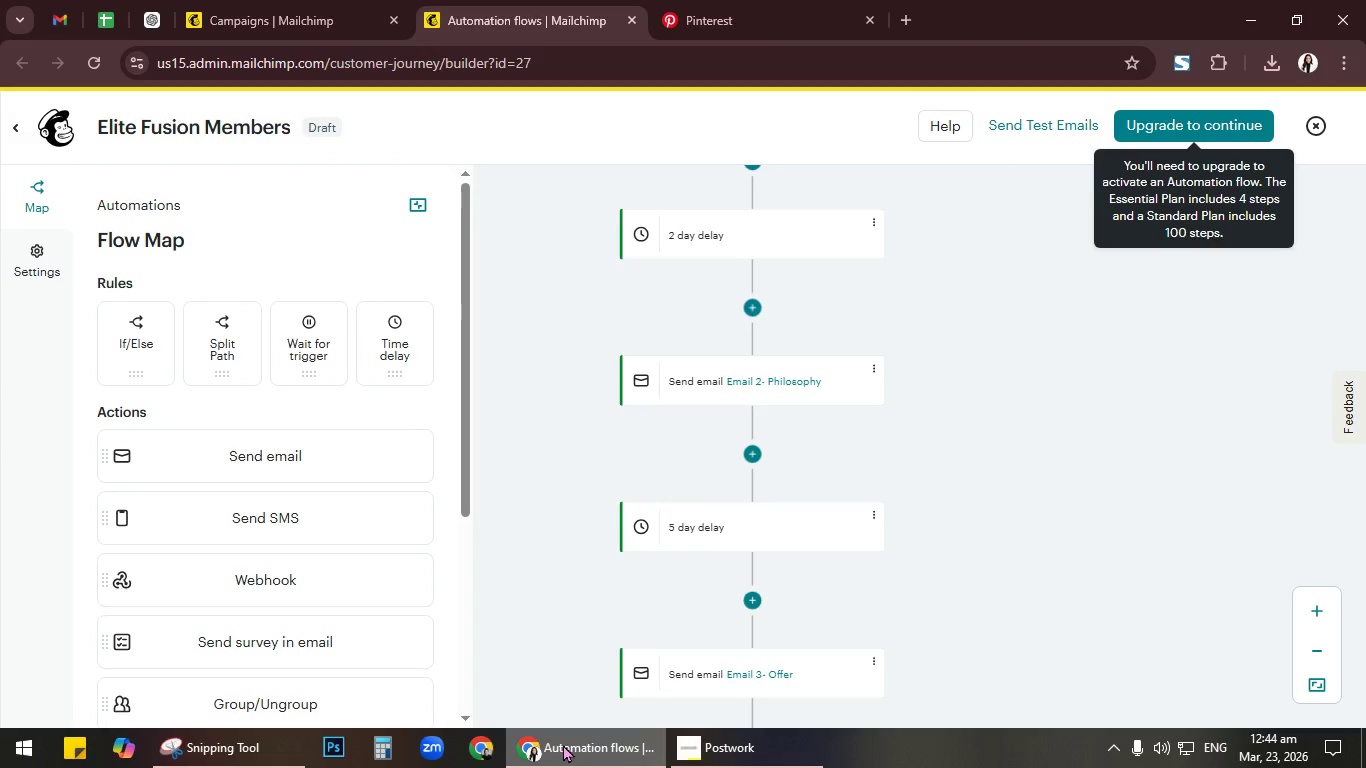 
left_click_drag(start_coordinate=[904, 616], to_coordinate=[903, 490])
 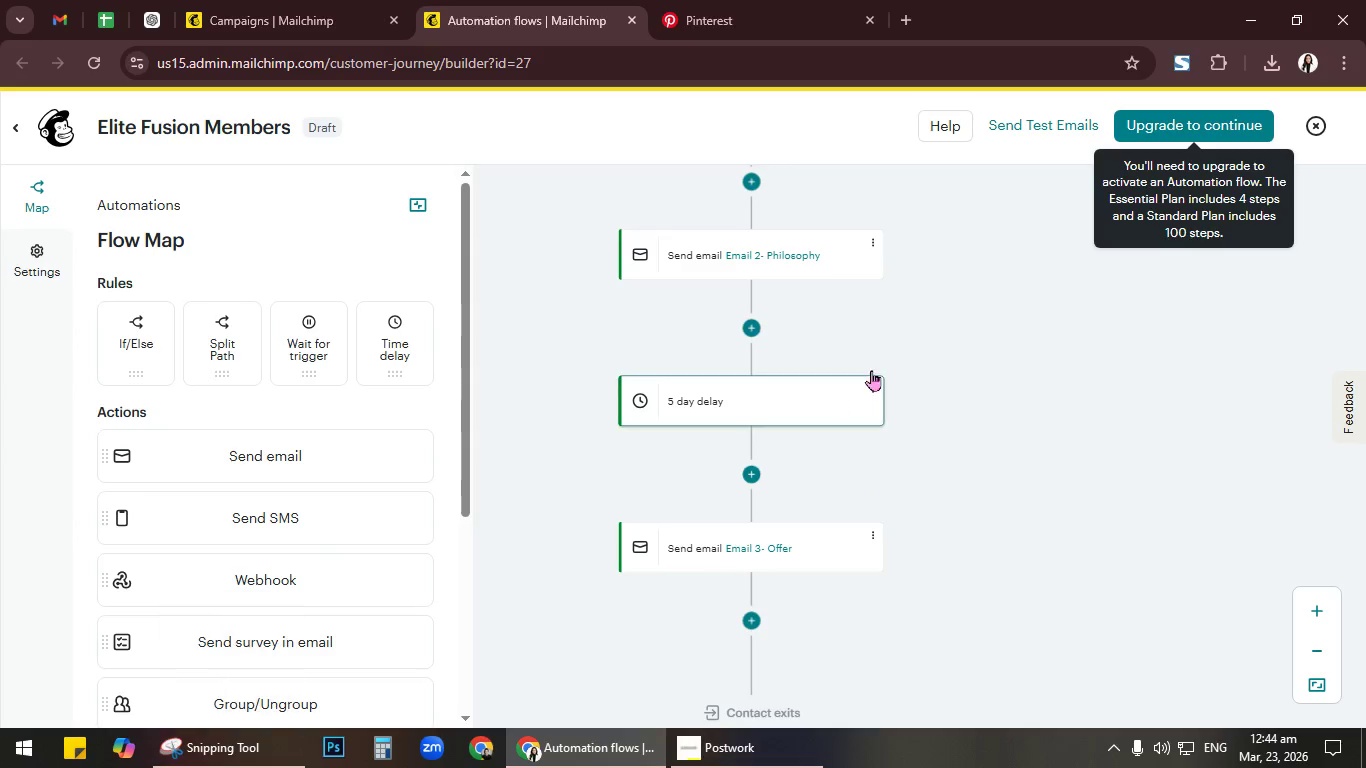 
left_click([1182, 62])
 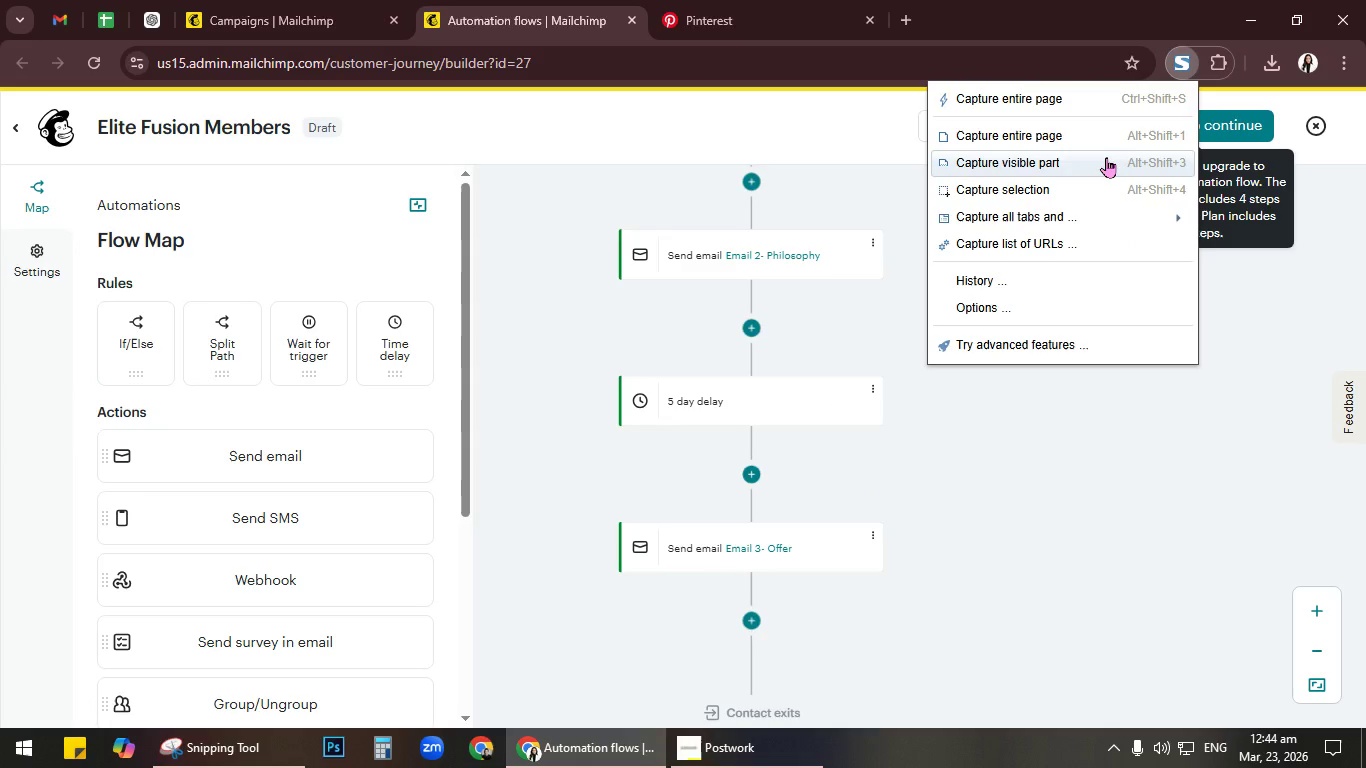 
left_click([1106, 157])
 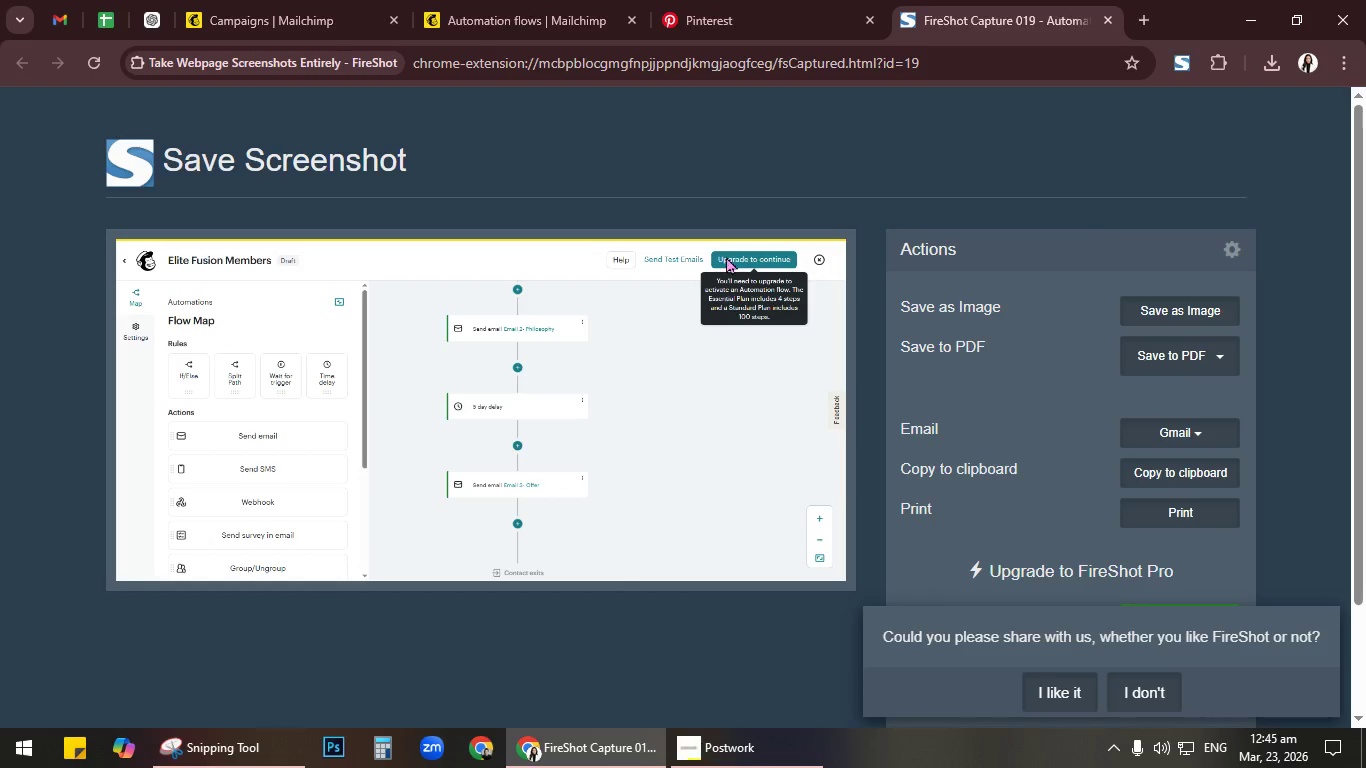 
wait(7.33)
 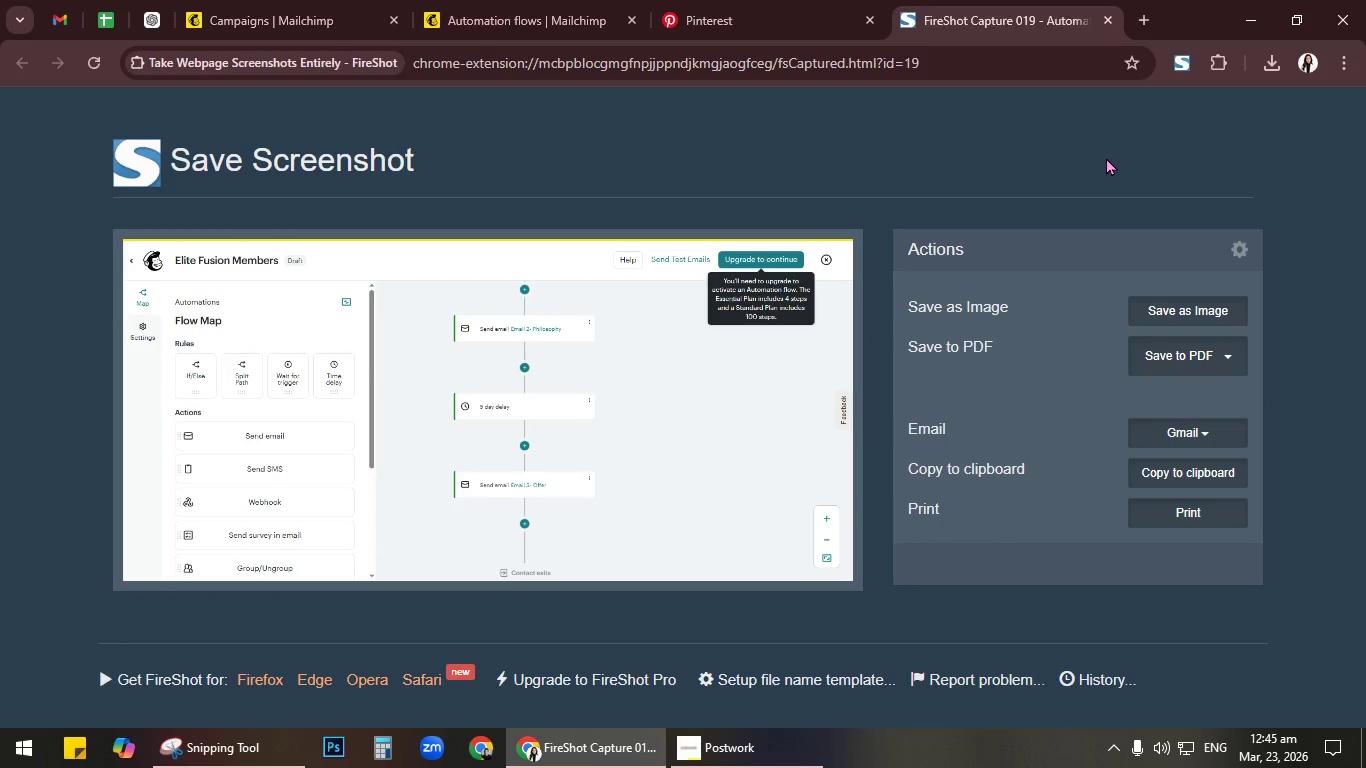 
left_click([1110, 18])
 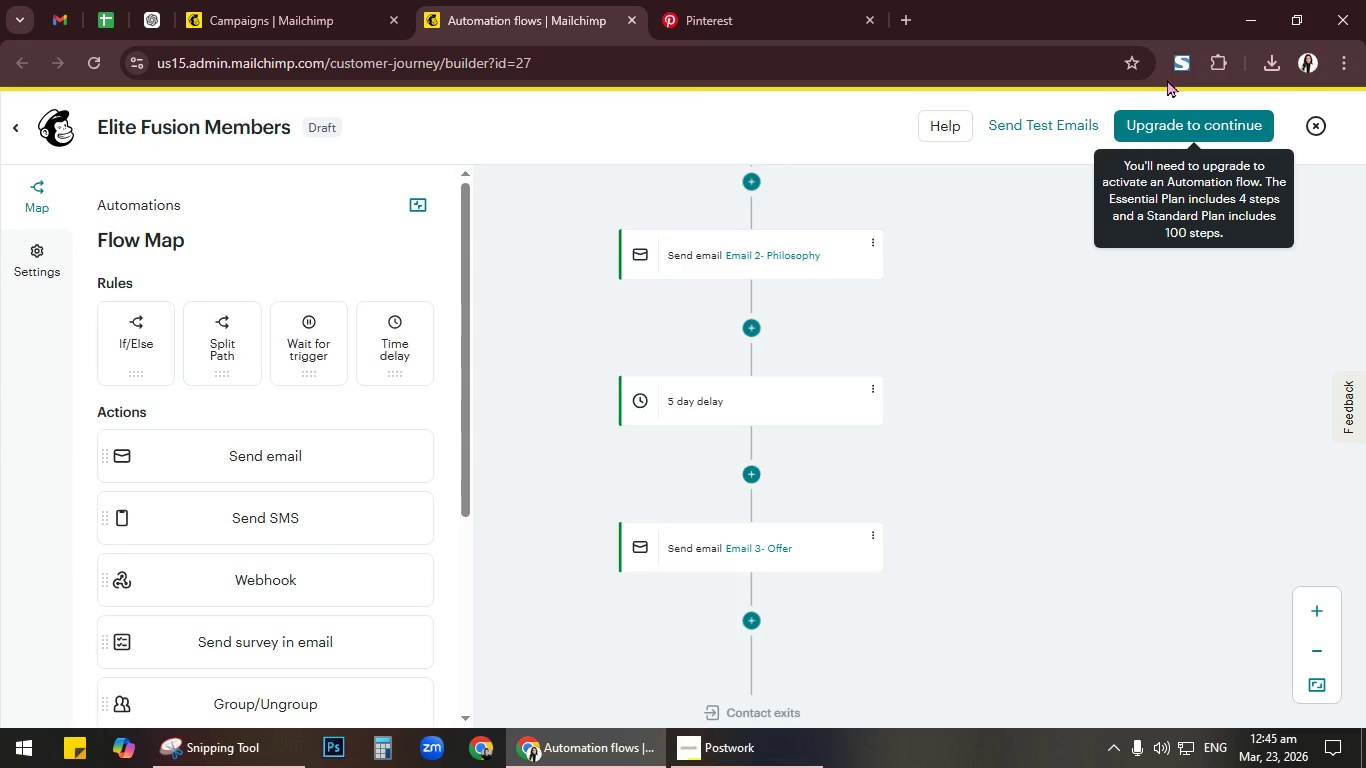 
left_click([1190, 59])
 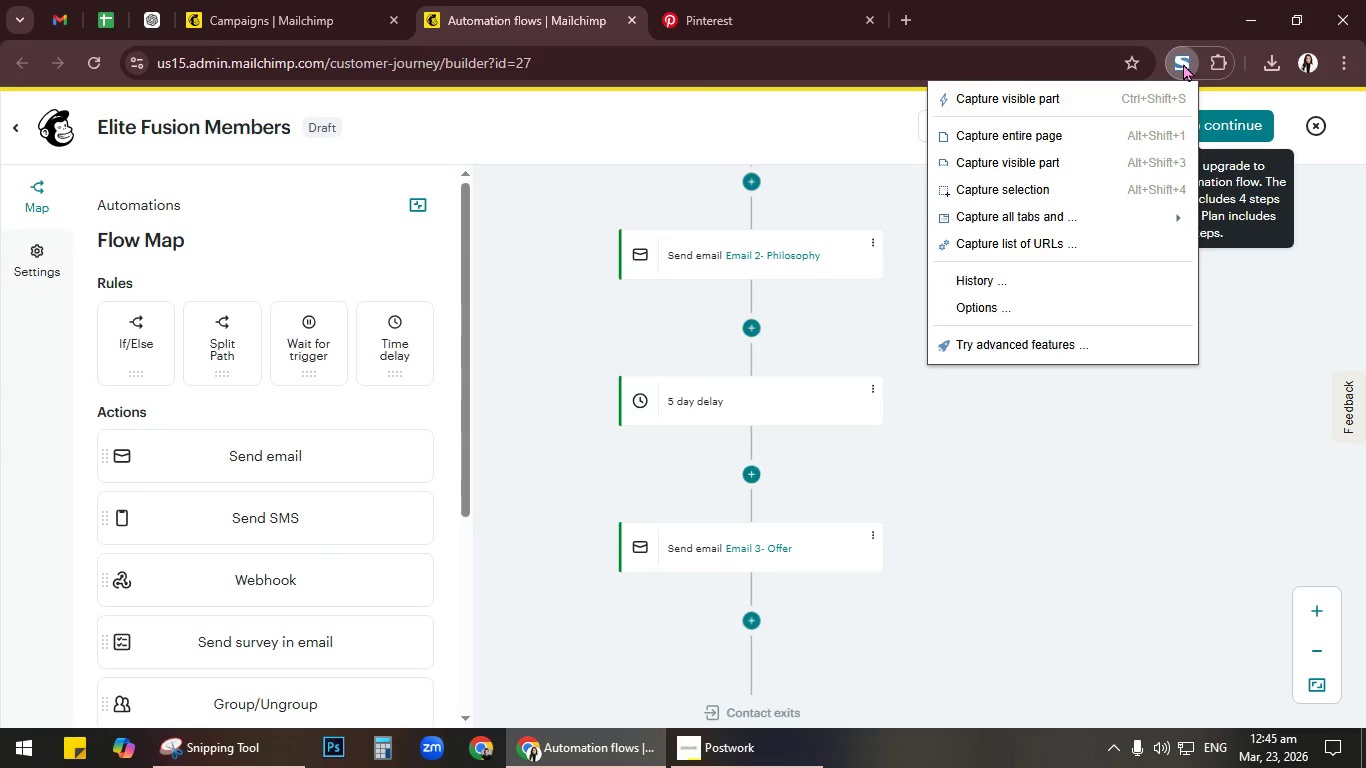 
left_click([1112, 193])
 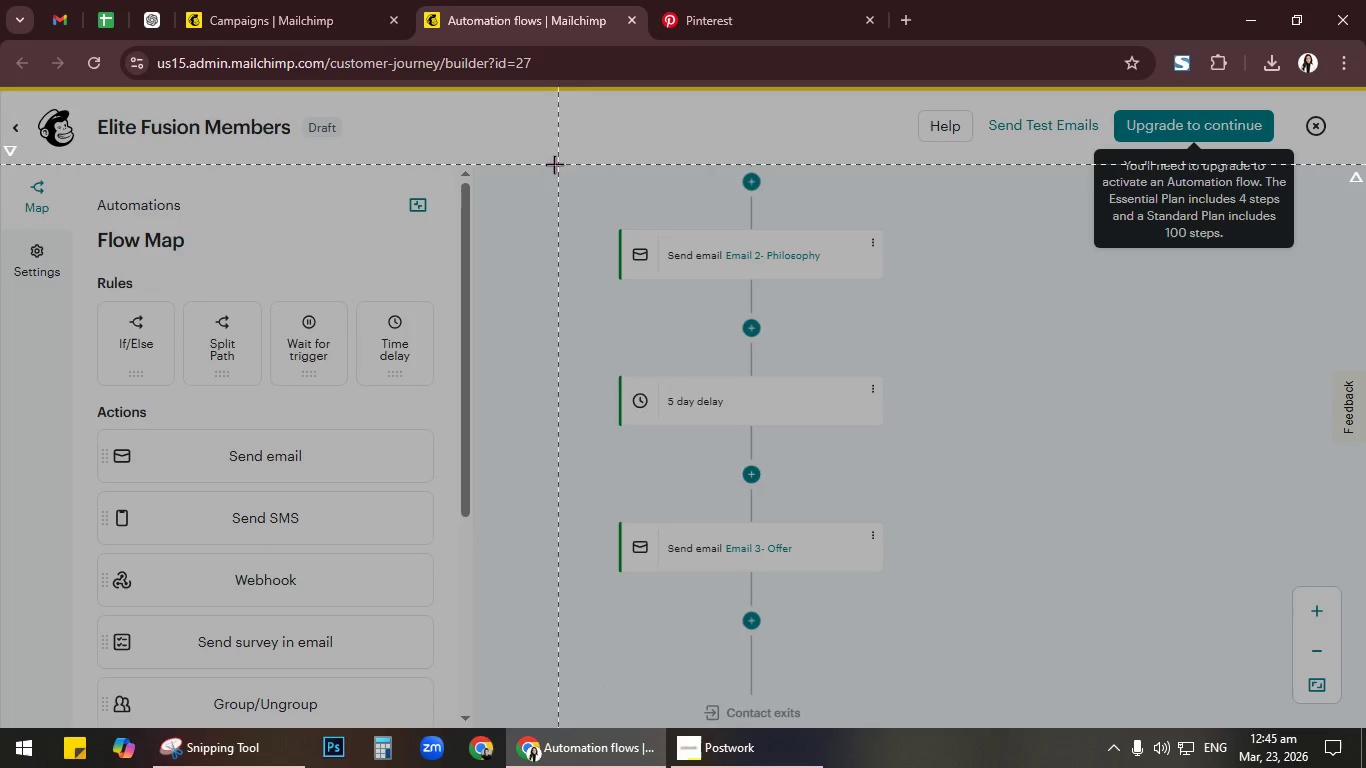 
left_click([501, 166])
 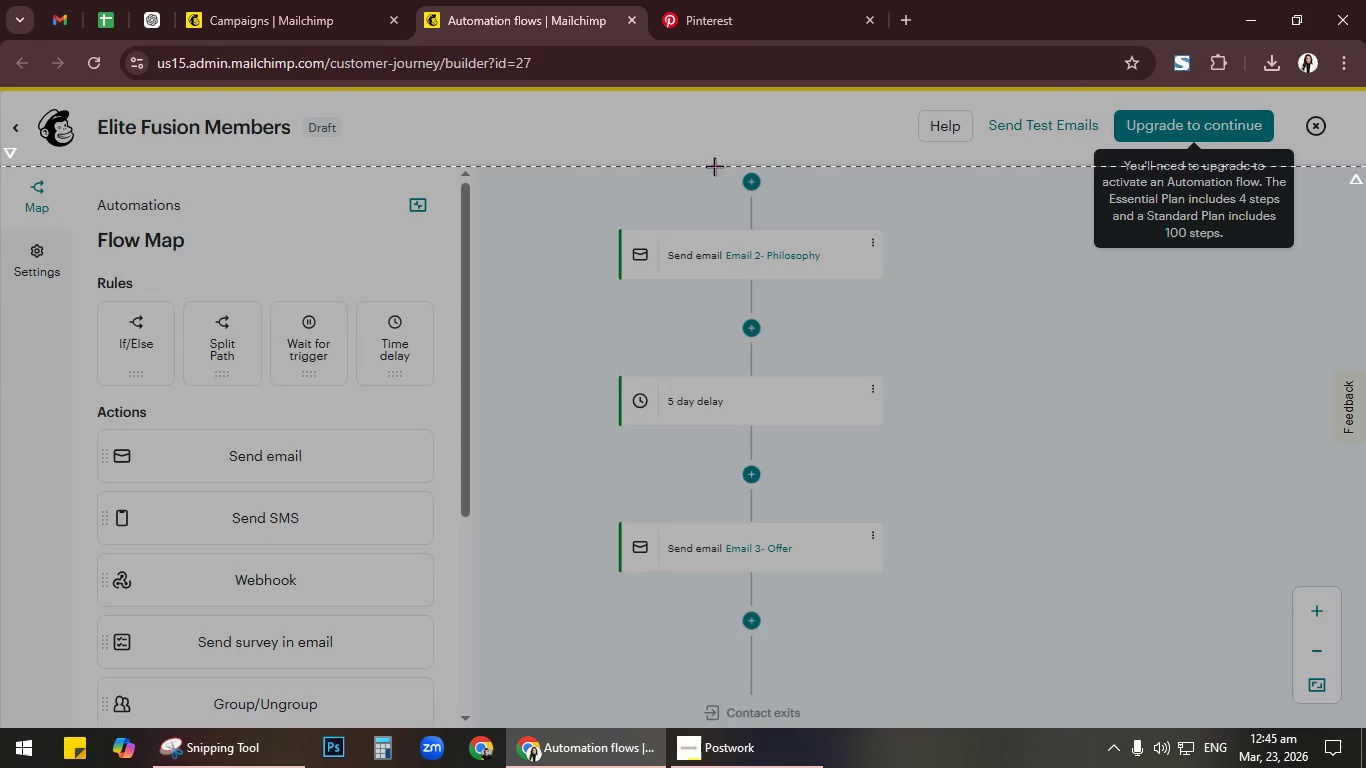 
wait(6.5)
 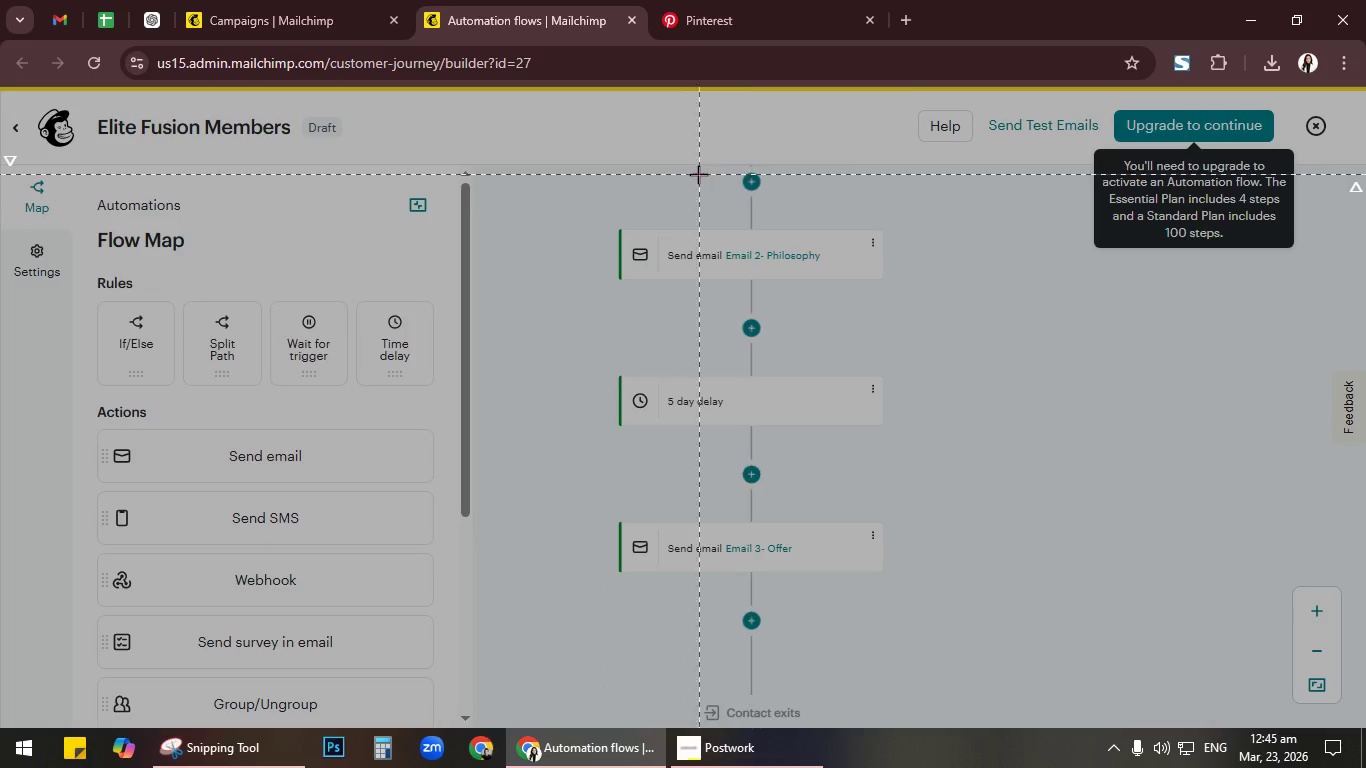 
left_click([503, 176])
 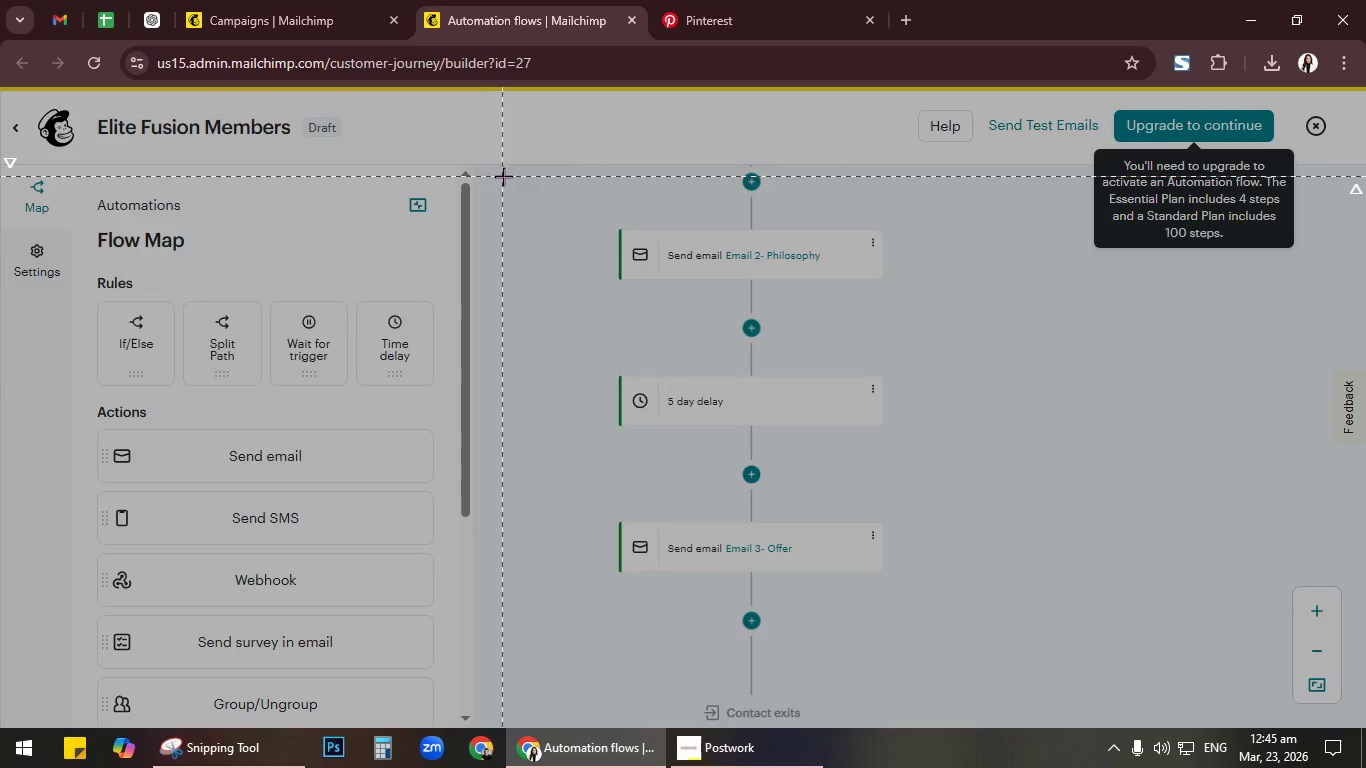 
left_click_drag(start_coordinate=[503, 176], to_coordinate=[1005, 726])
 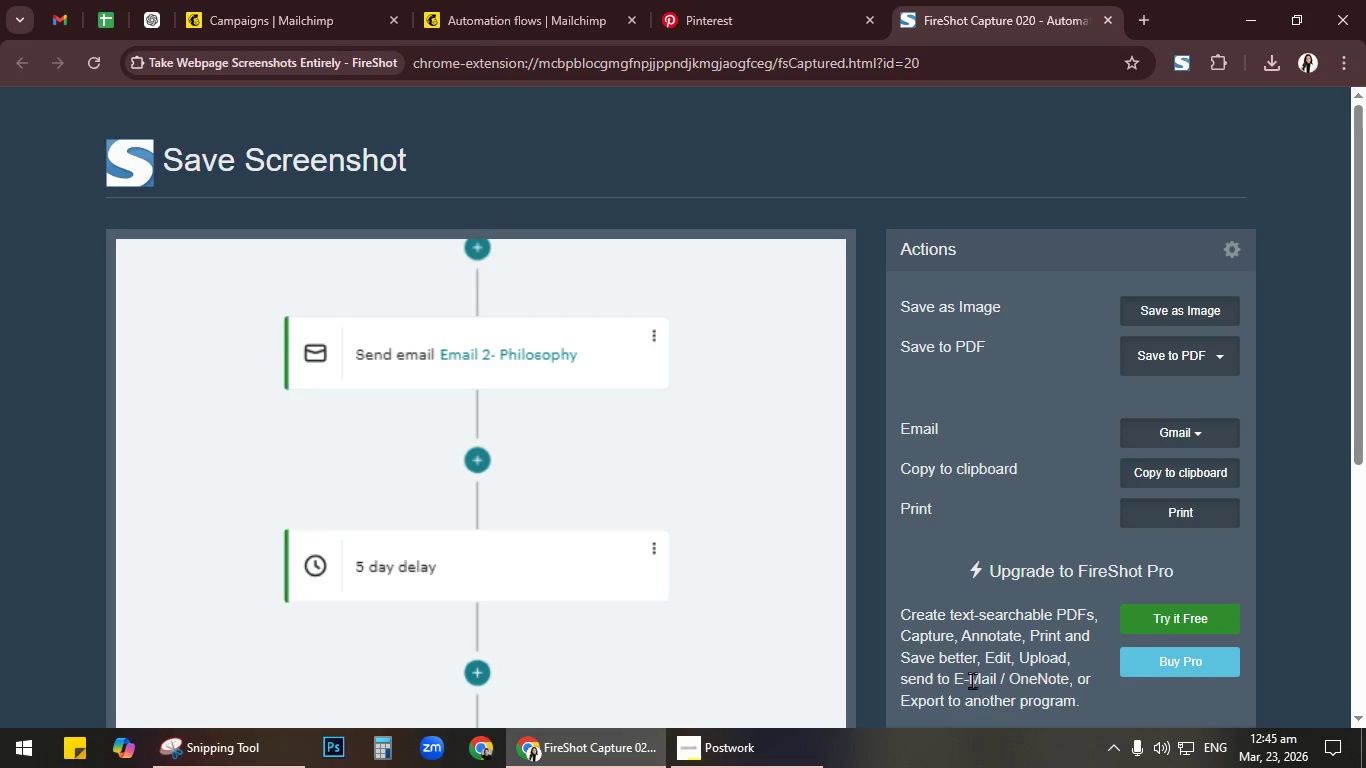 
scroll: coordinate [685, 332], scroll_direction: down, amount: 6.0
 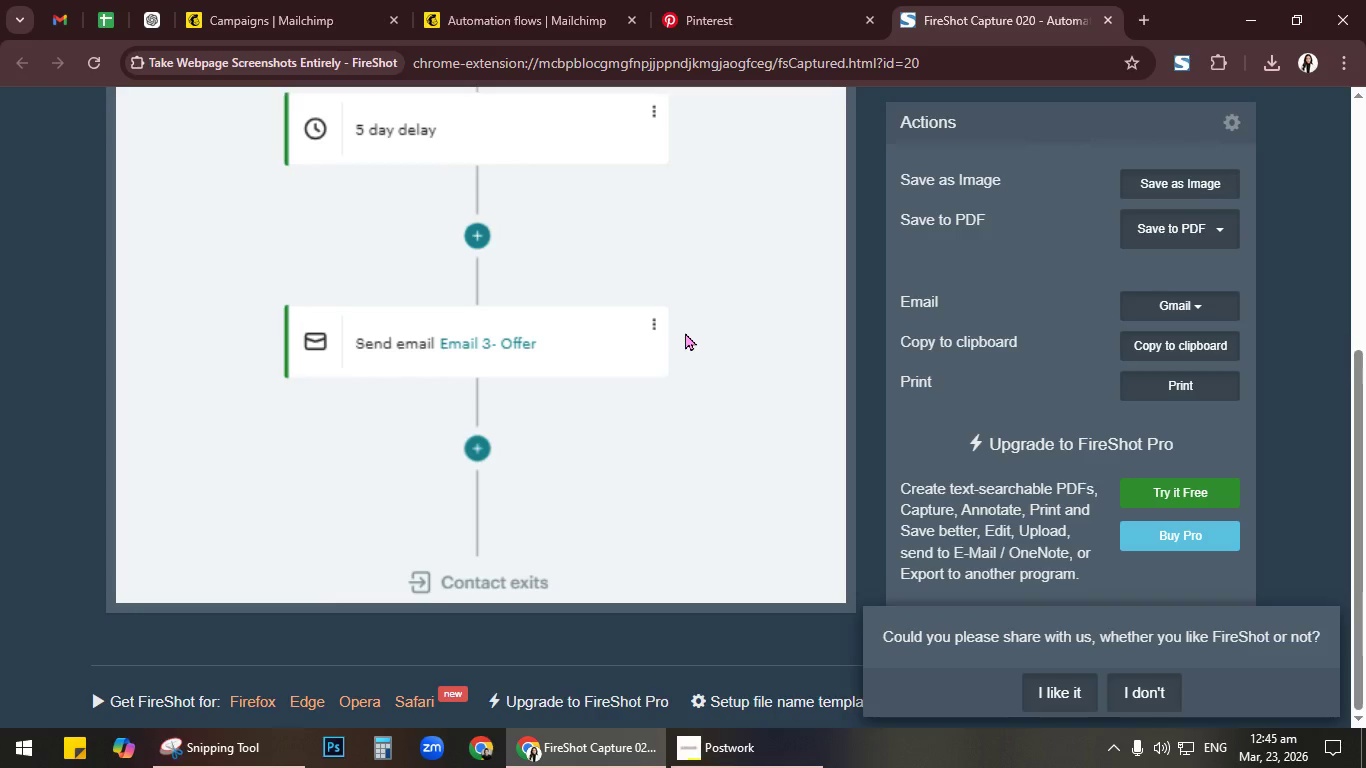 
scroll: coordinate [685, 332], scroll_direction: up, amount: 7.0
 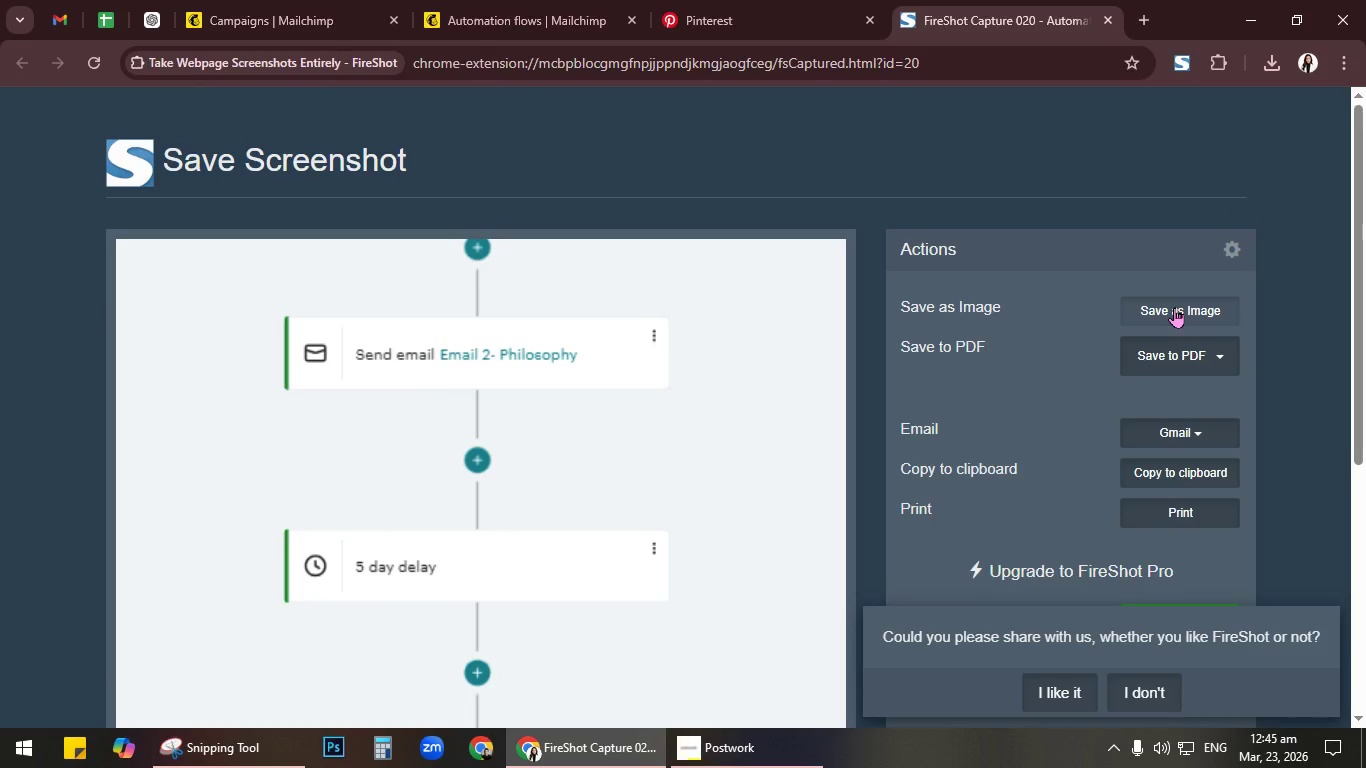 
left_click([1174, 307])
 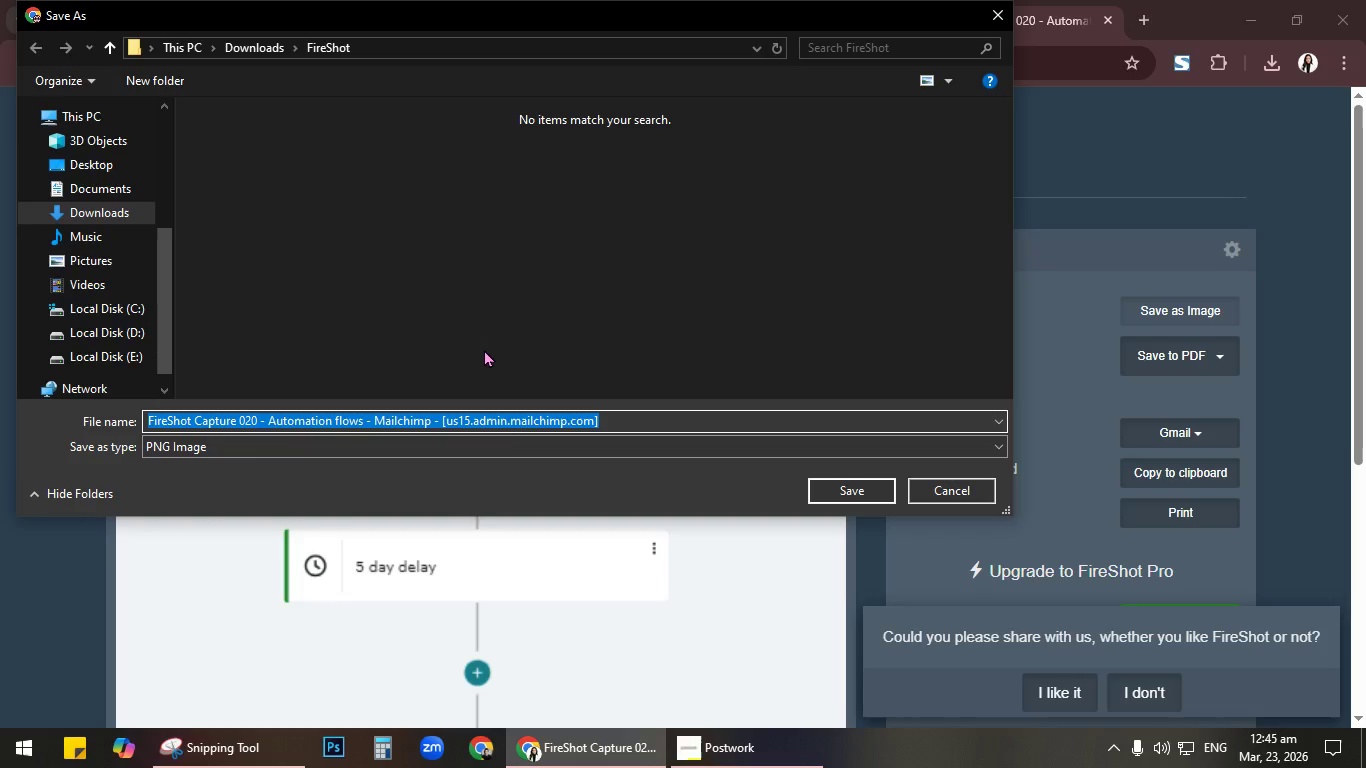 
left_click([565, 452])
 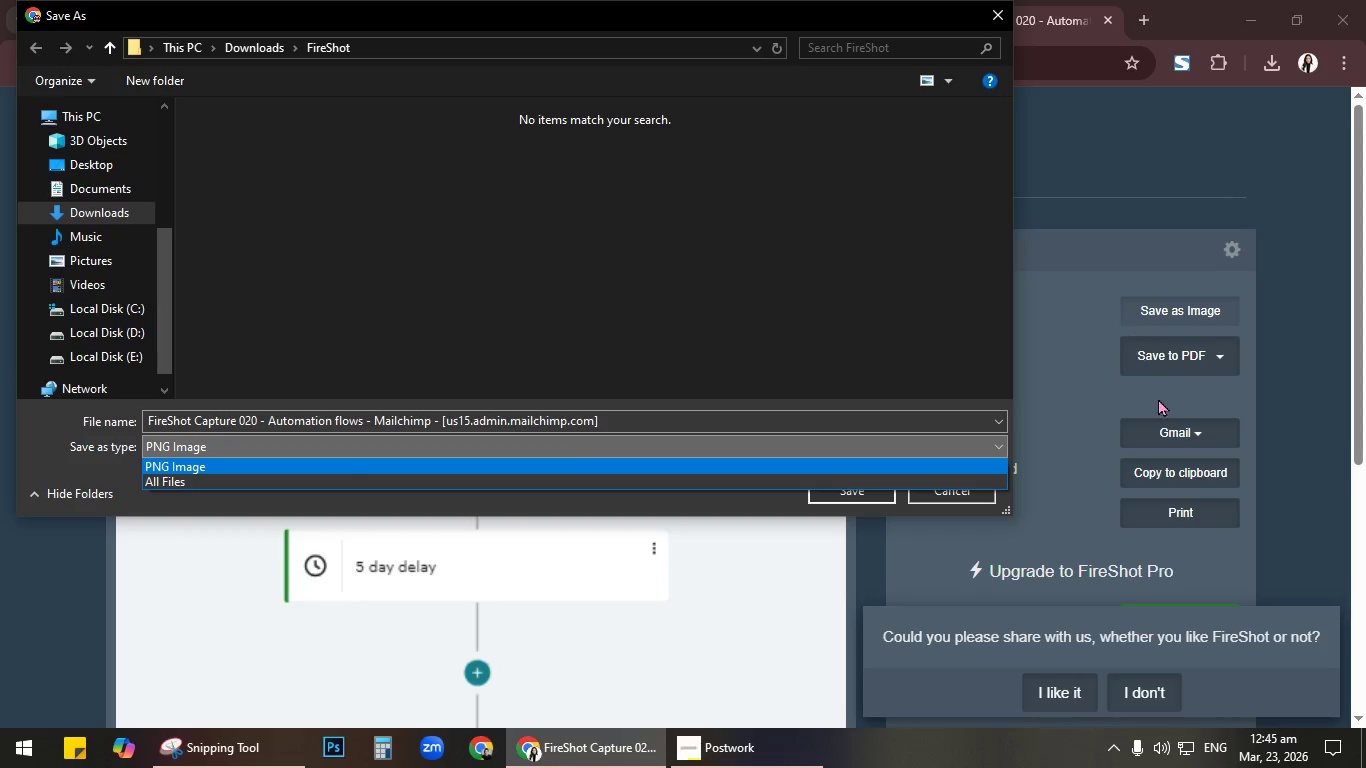 
left_click([1079, 401])
 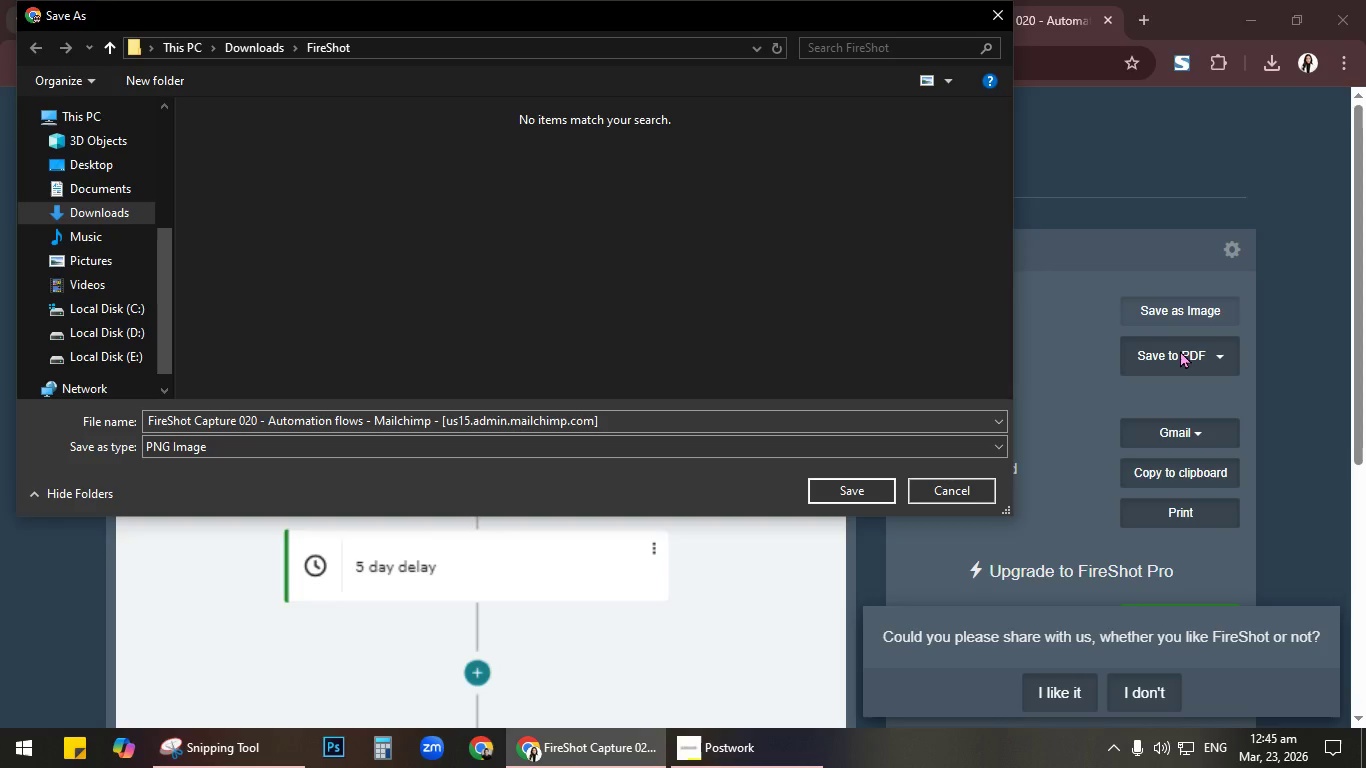 
left_click([1180, 350])
 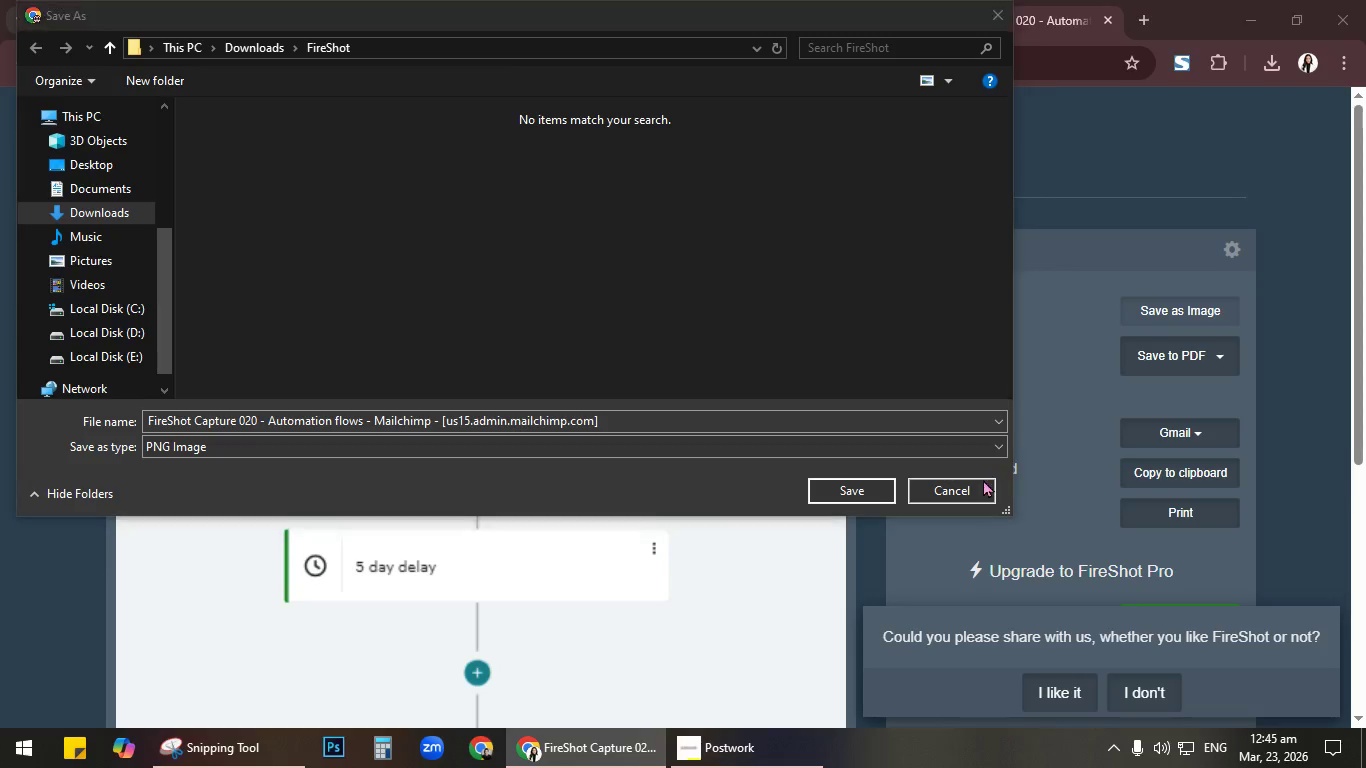 
left_click([973, 491])
 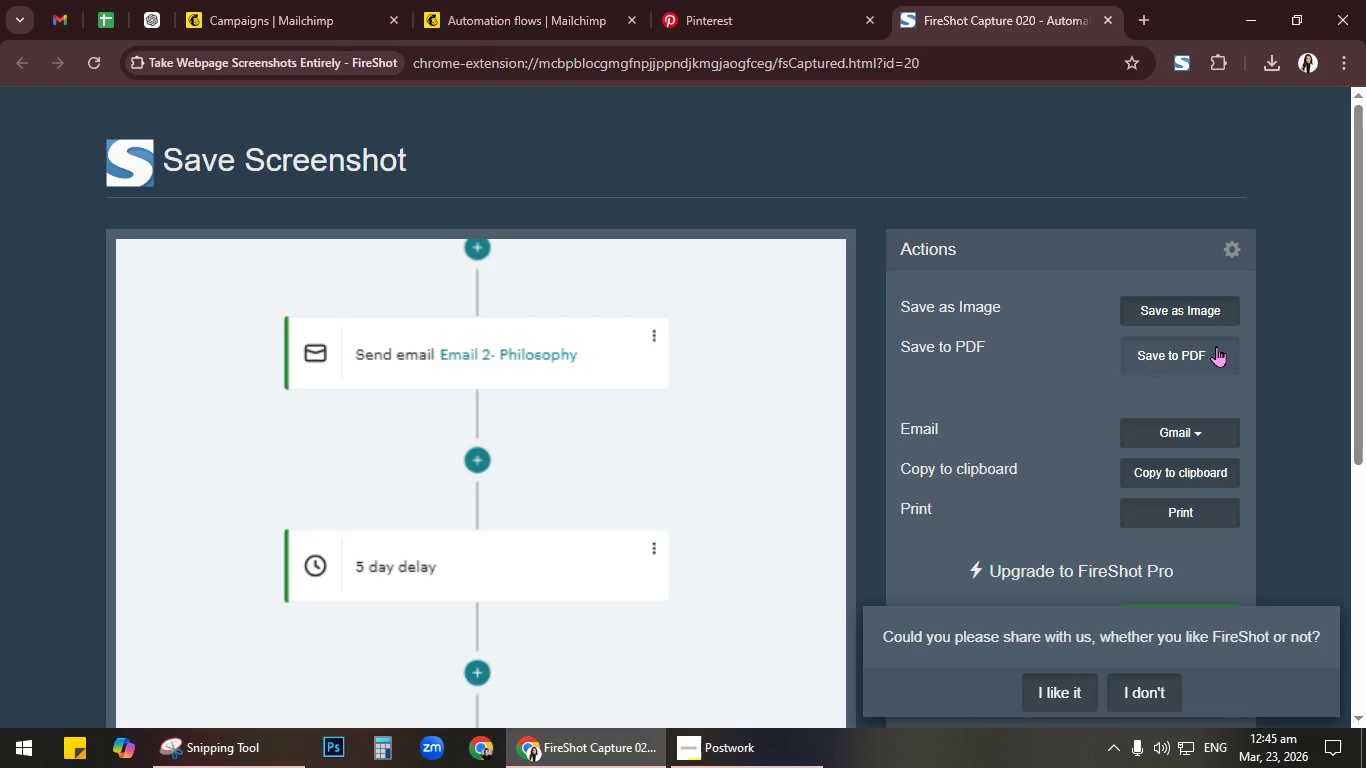 
left_click([1216, 346])
 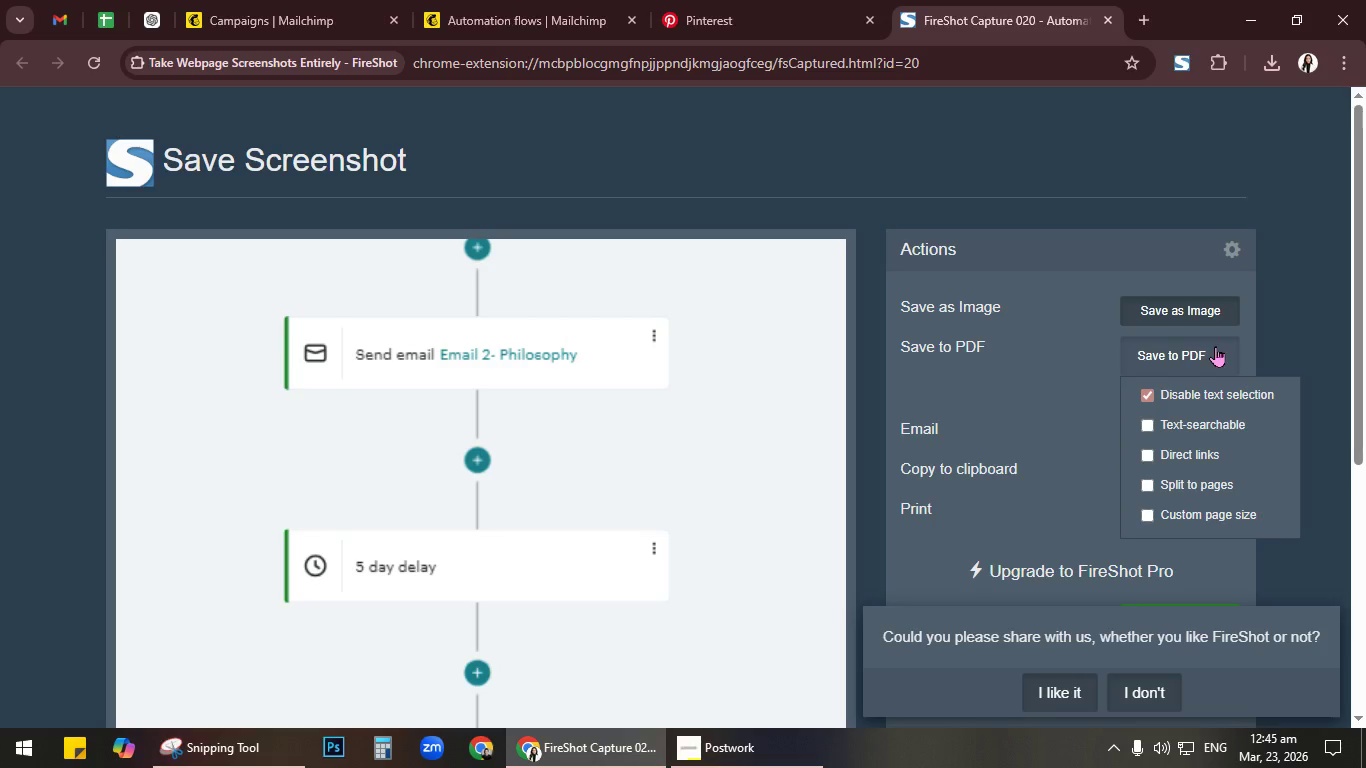 
left_click([1055, 385])
 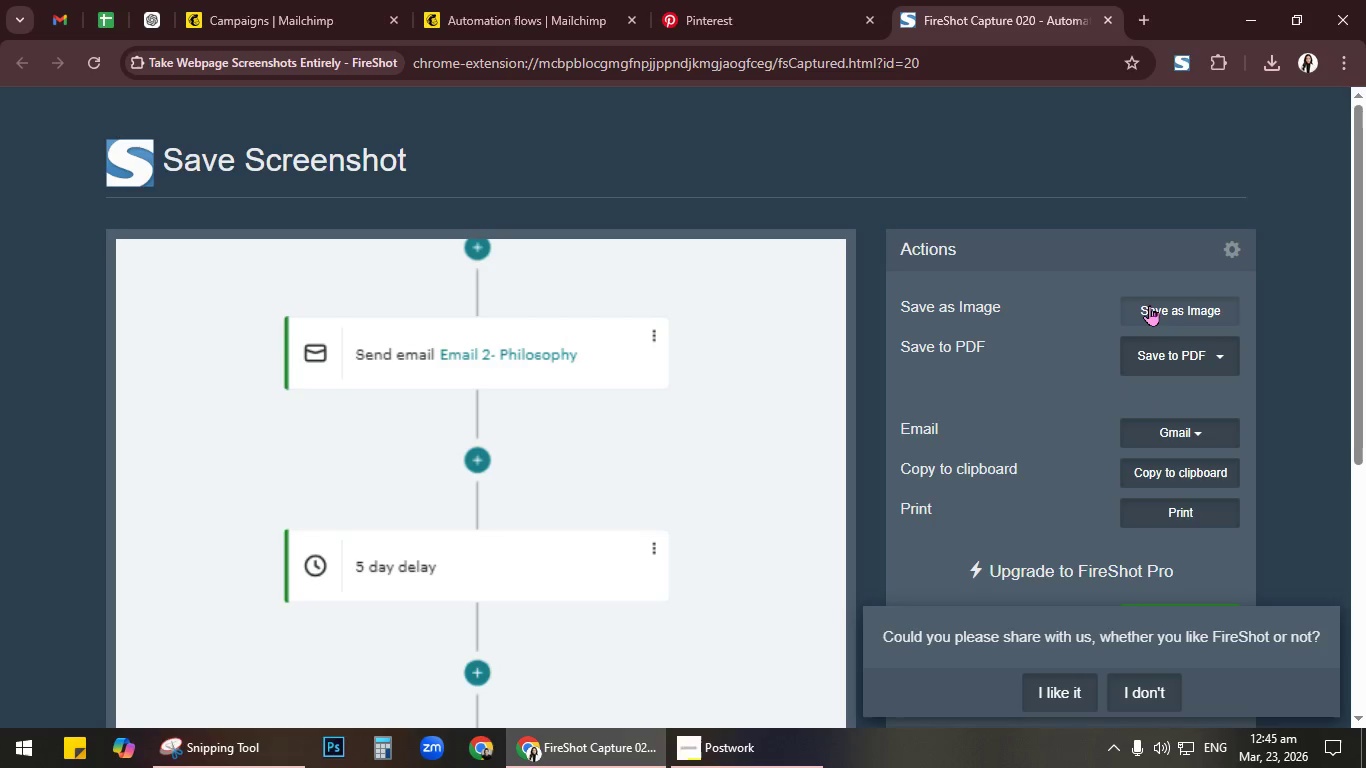 
left_click([1150, 304])
 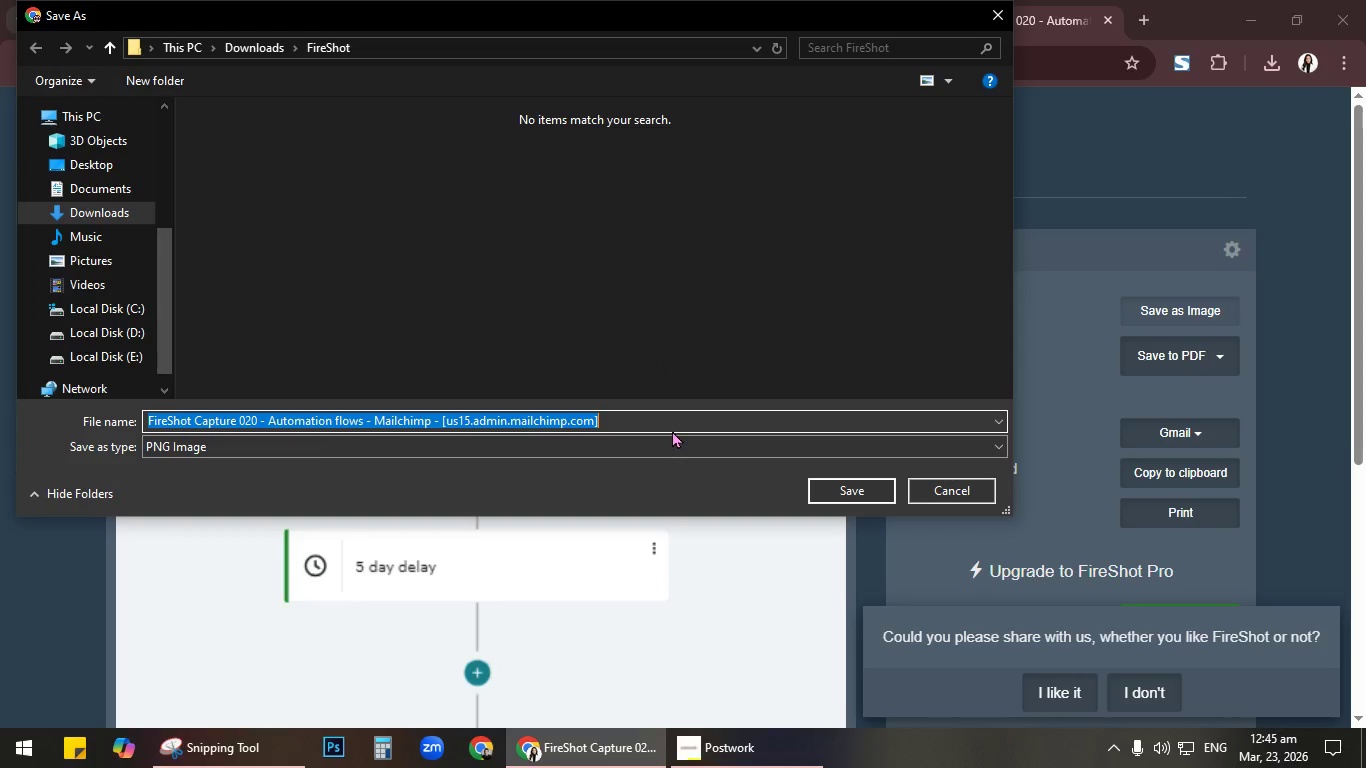 
type(Atuo)
key(Backspace)
key(Backspace)
key(Backspace)
type(utomato)
key(Backspace)
type(ion 2)
 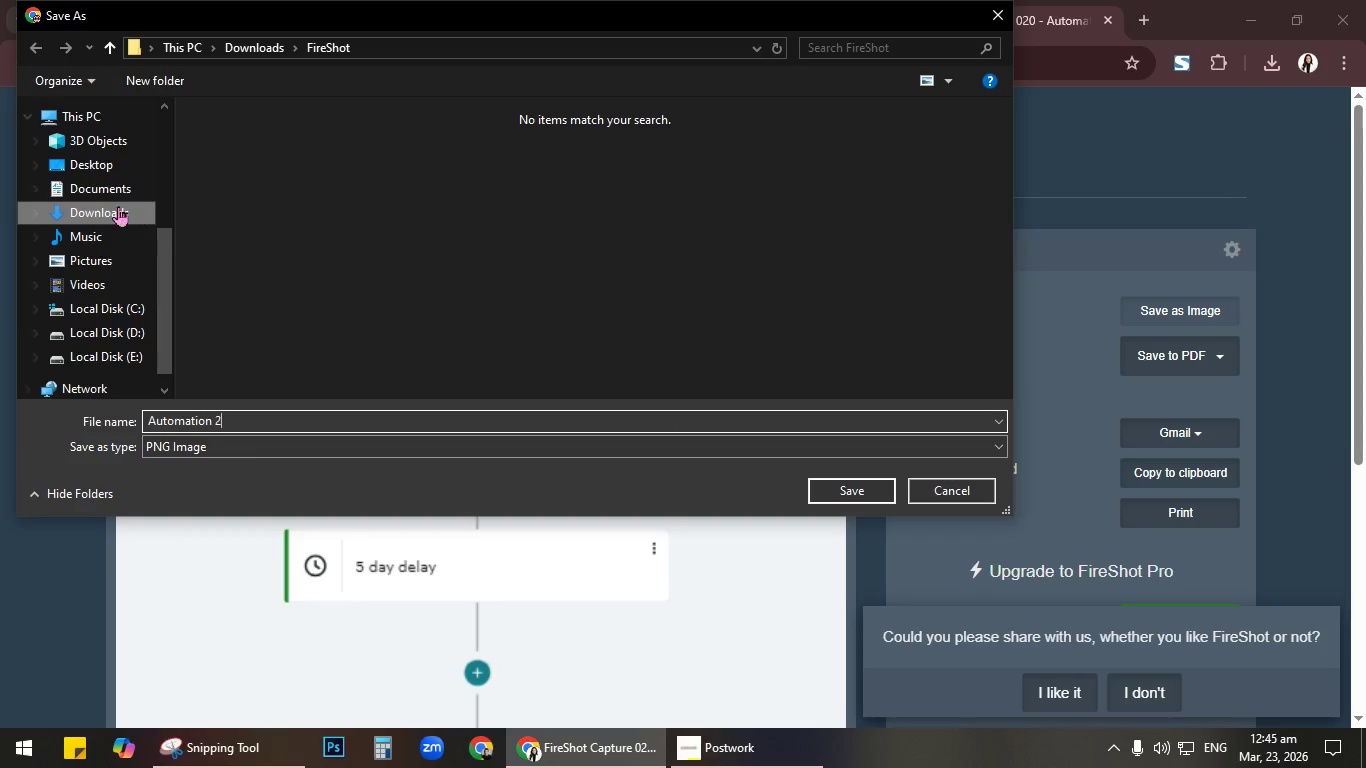 
left_click([99, 156])
 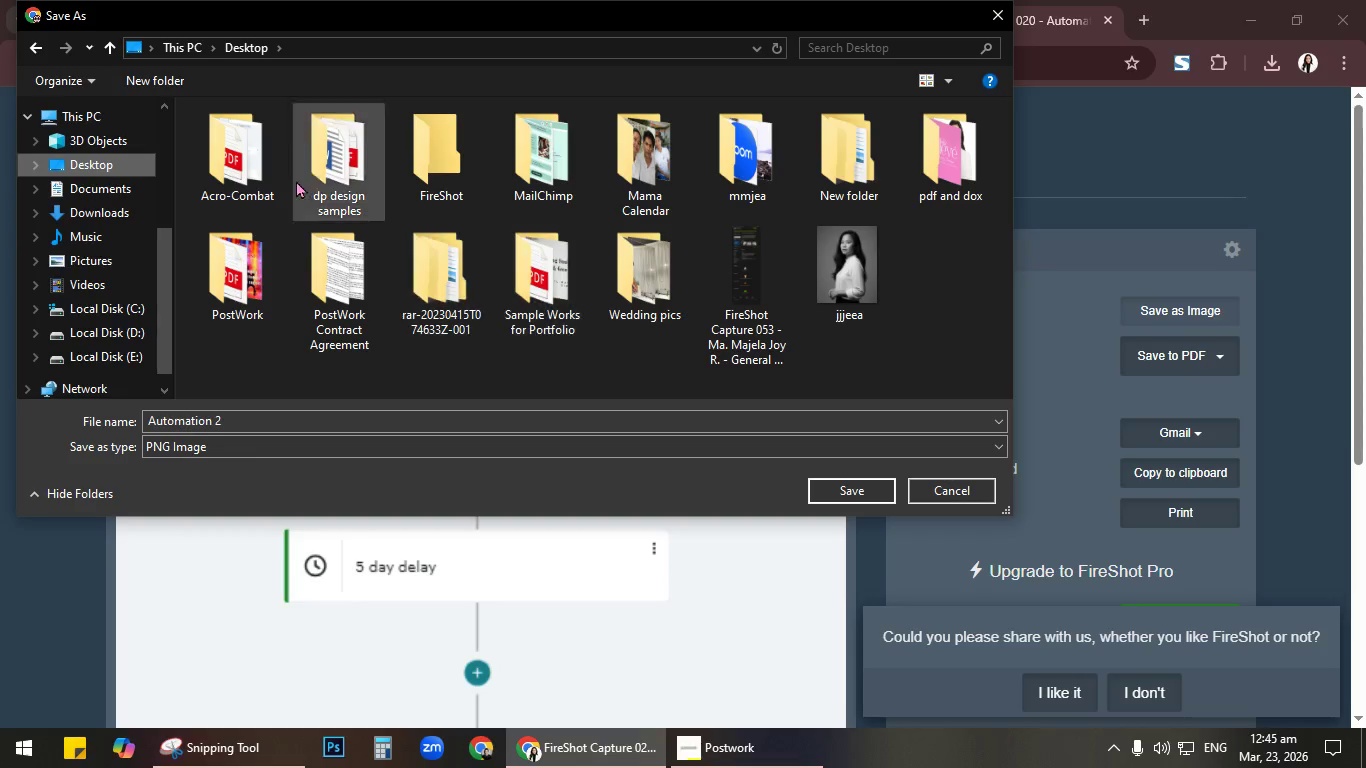 
double_click([245, 163])
 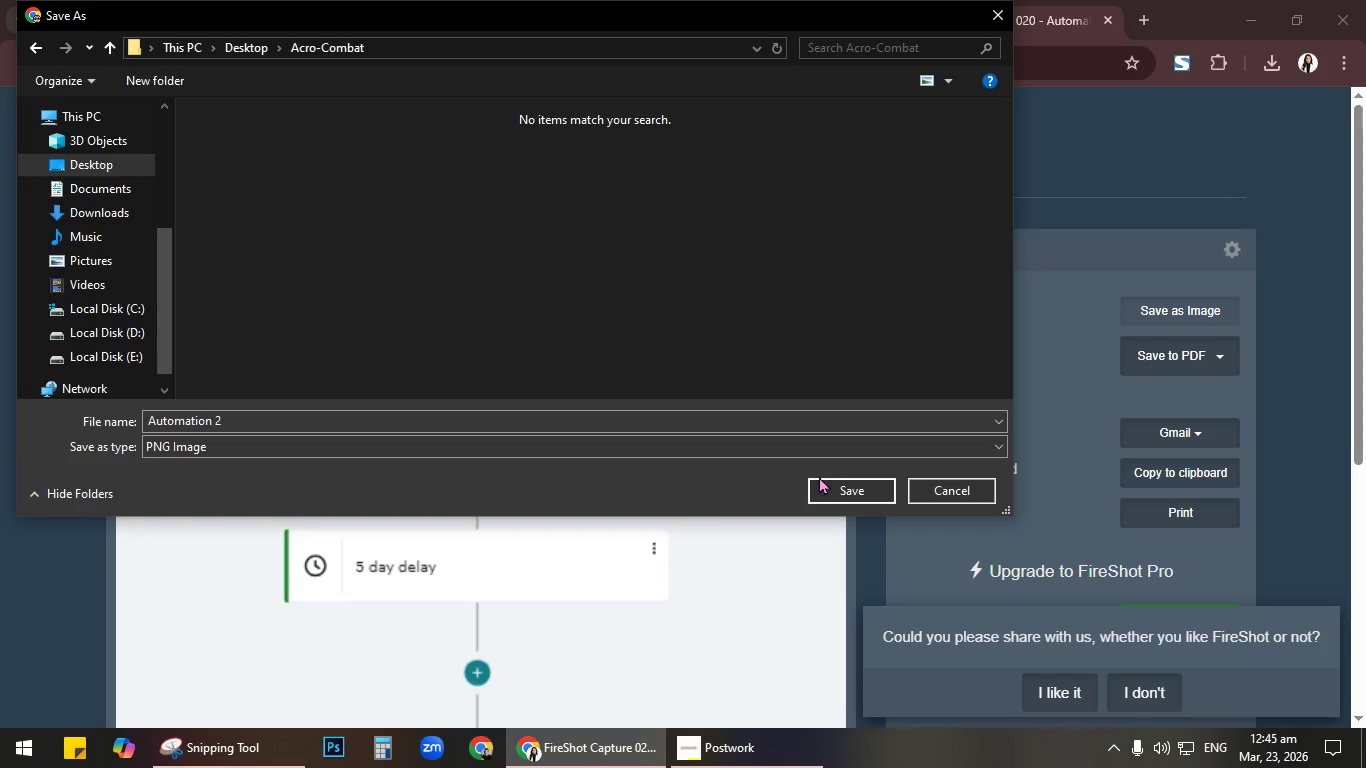 
left_click([828, 481])
 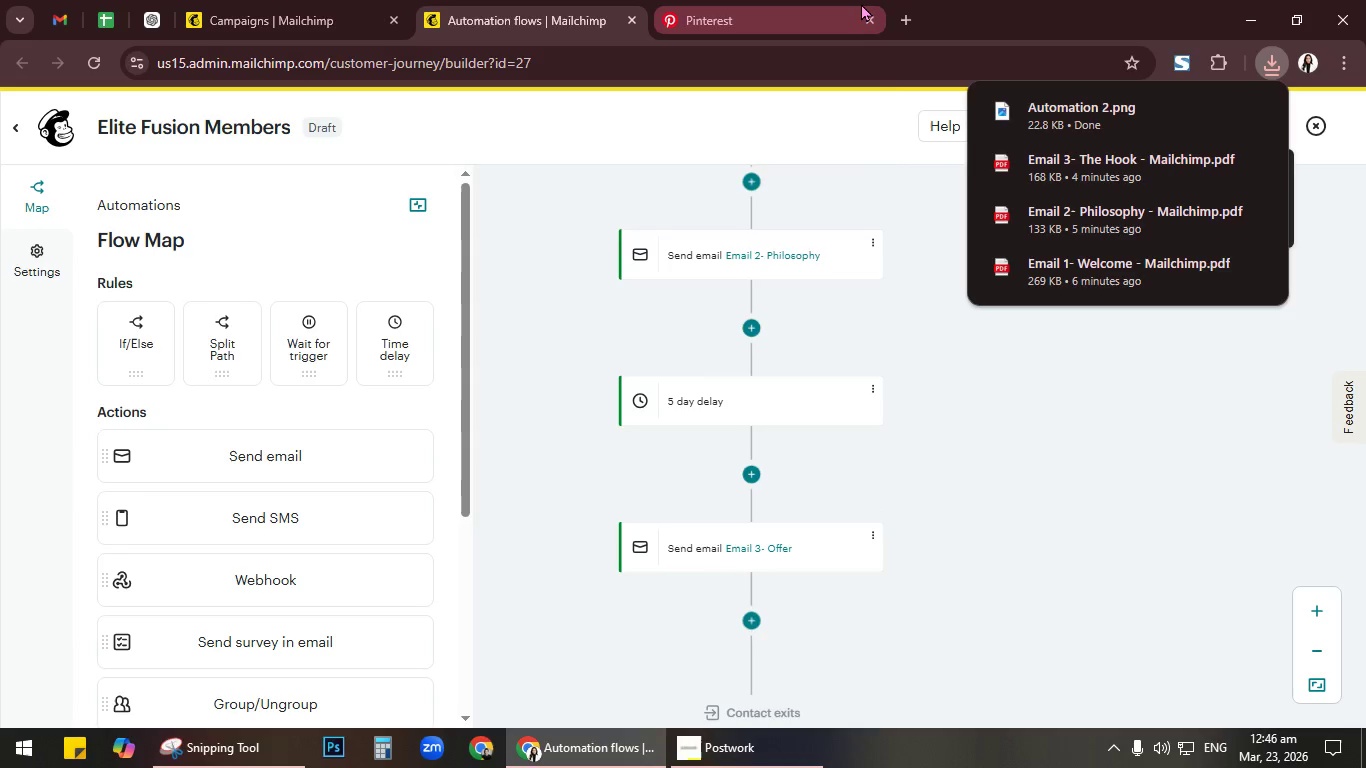 
key(Meta+D)
 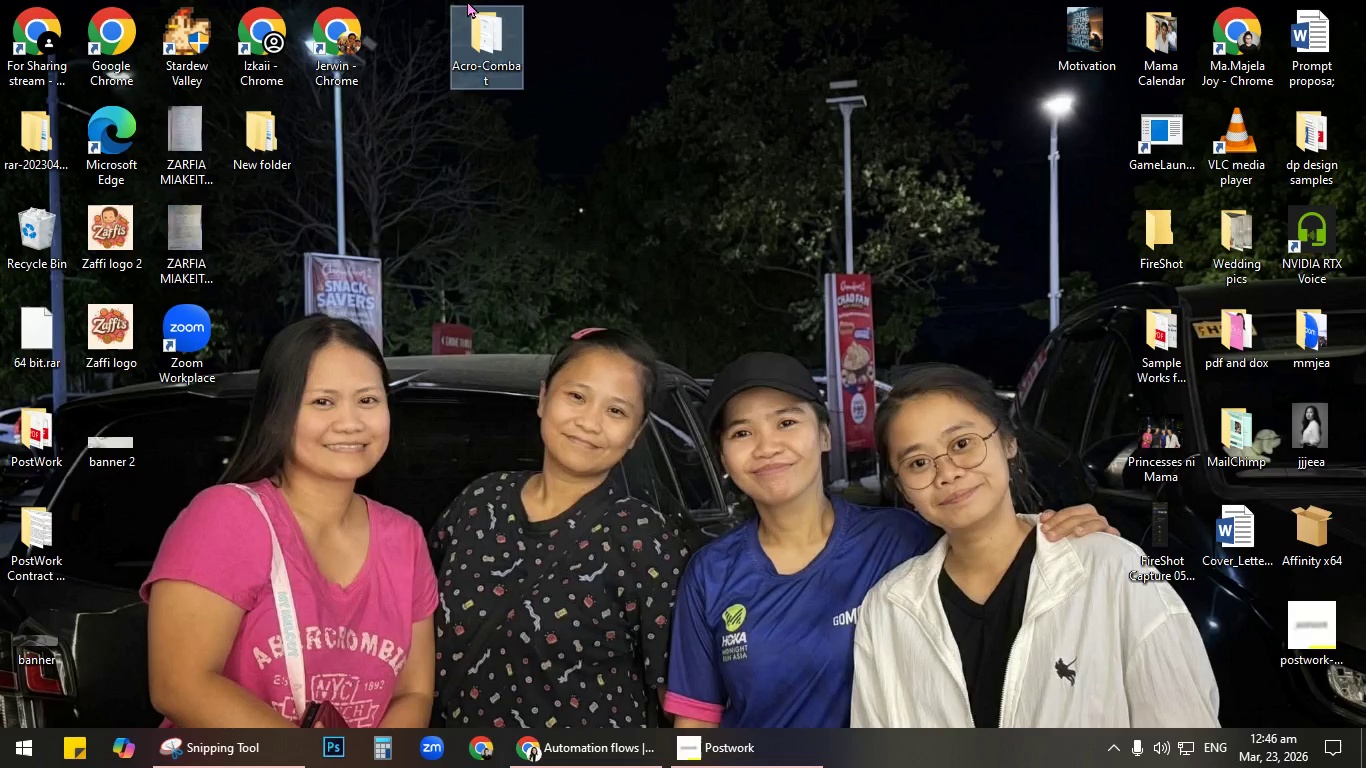 
double_click([467, 0])
 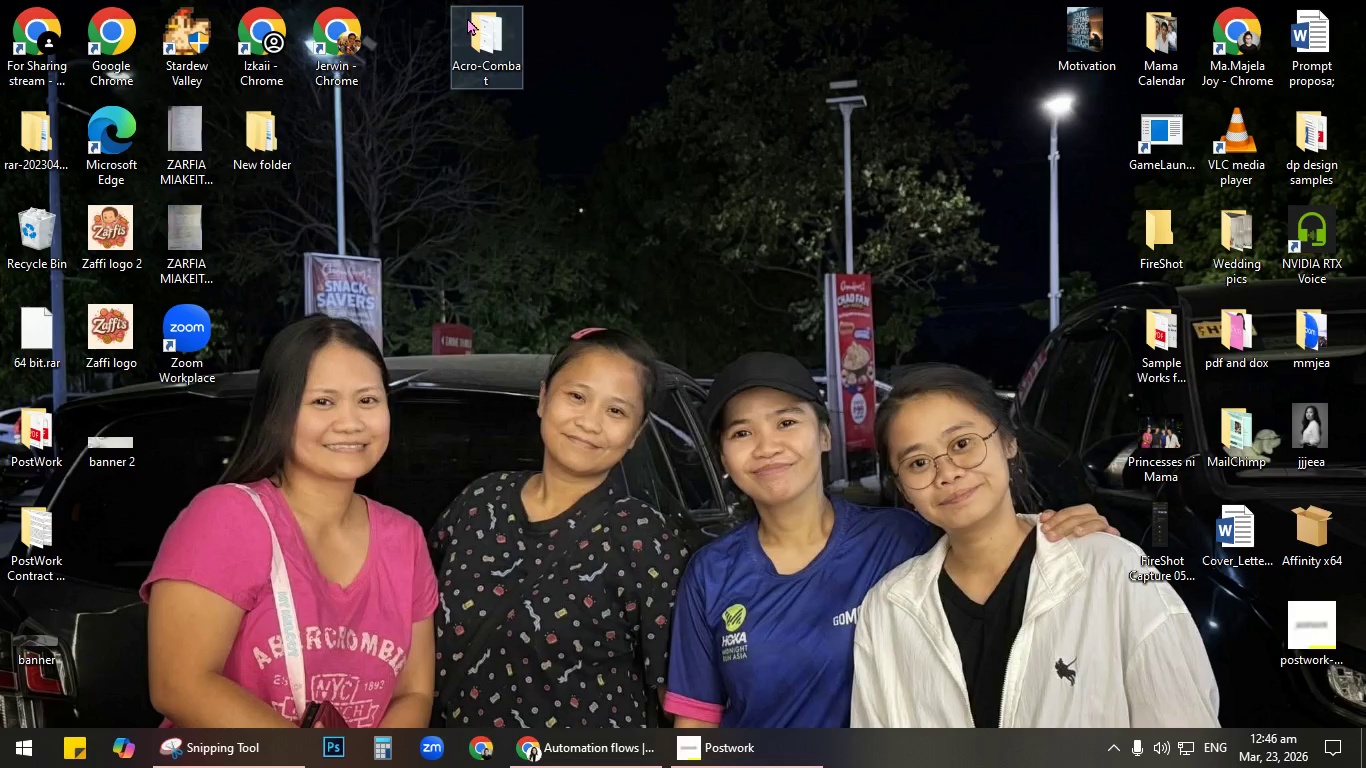 
triple_click([467, 17])
 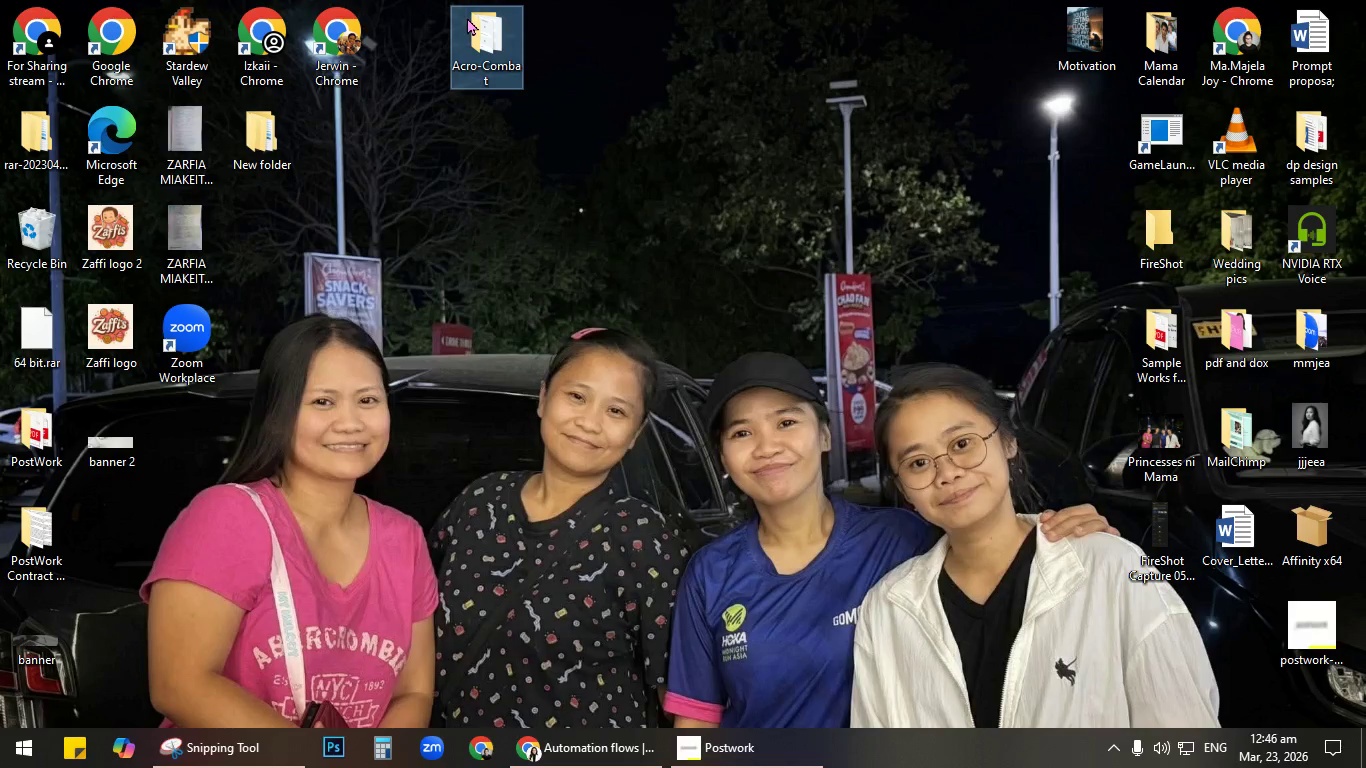 
triple_click([467, 17])
 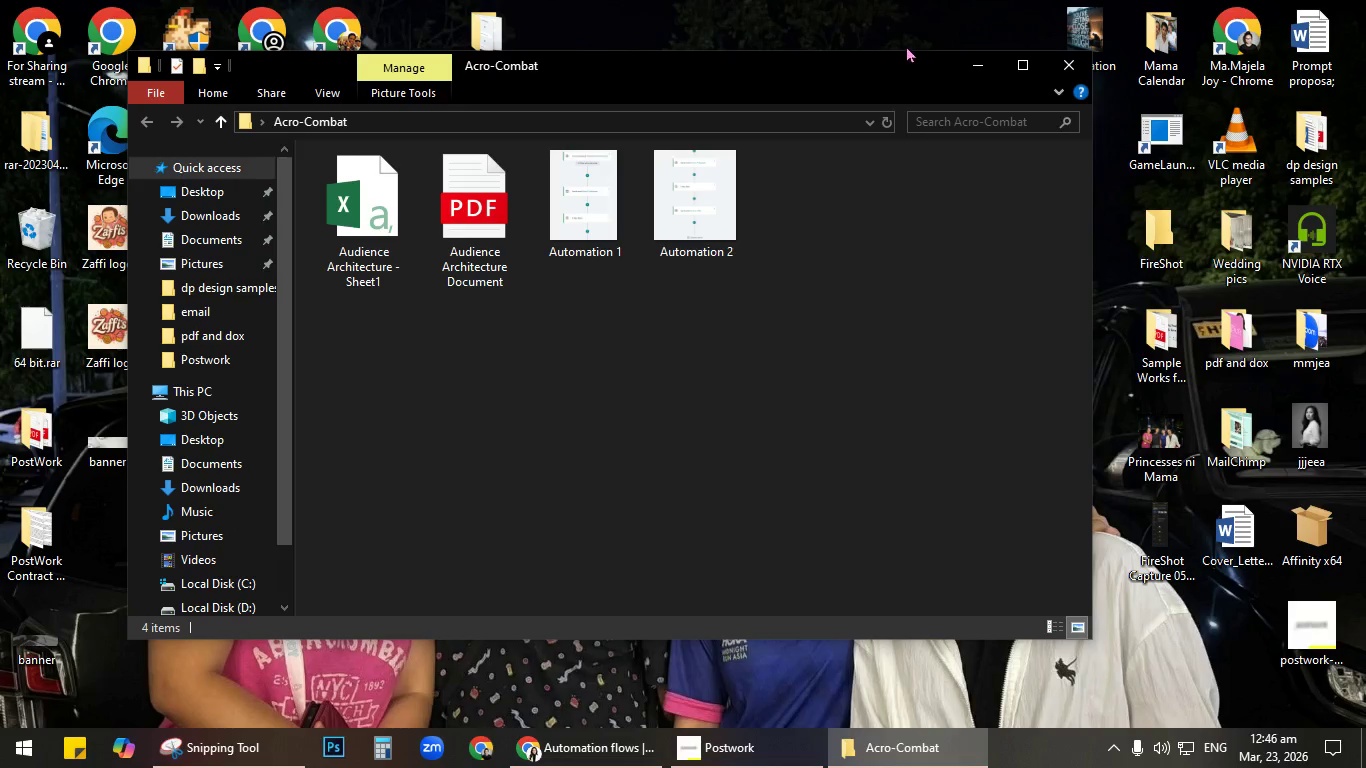 
left_click([1079, 58])
 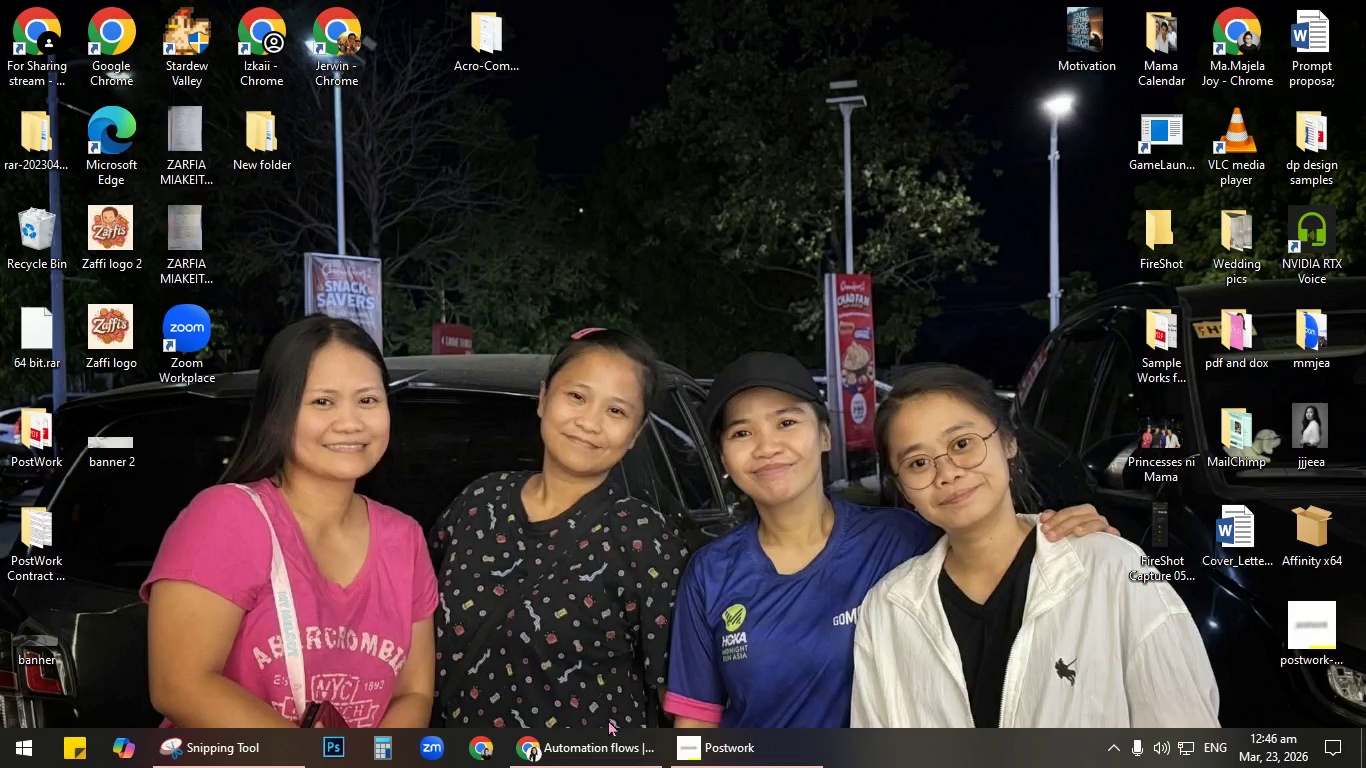 
left_click([601, 744])
 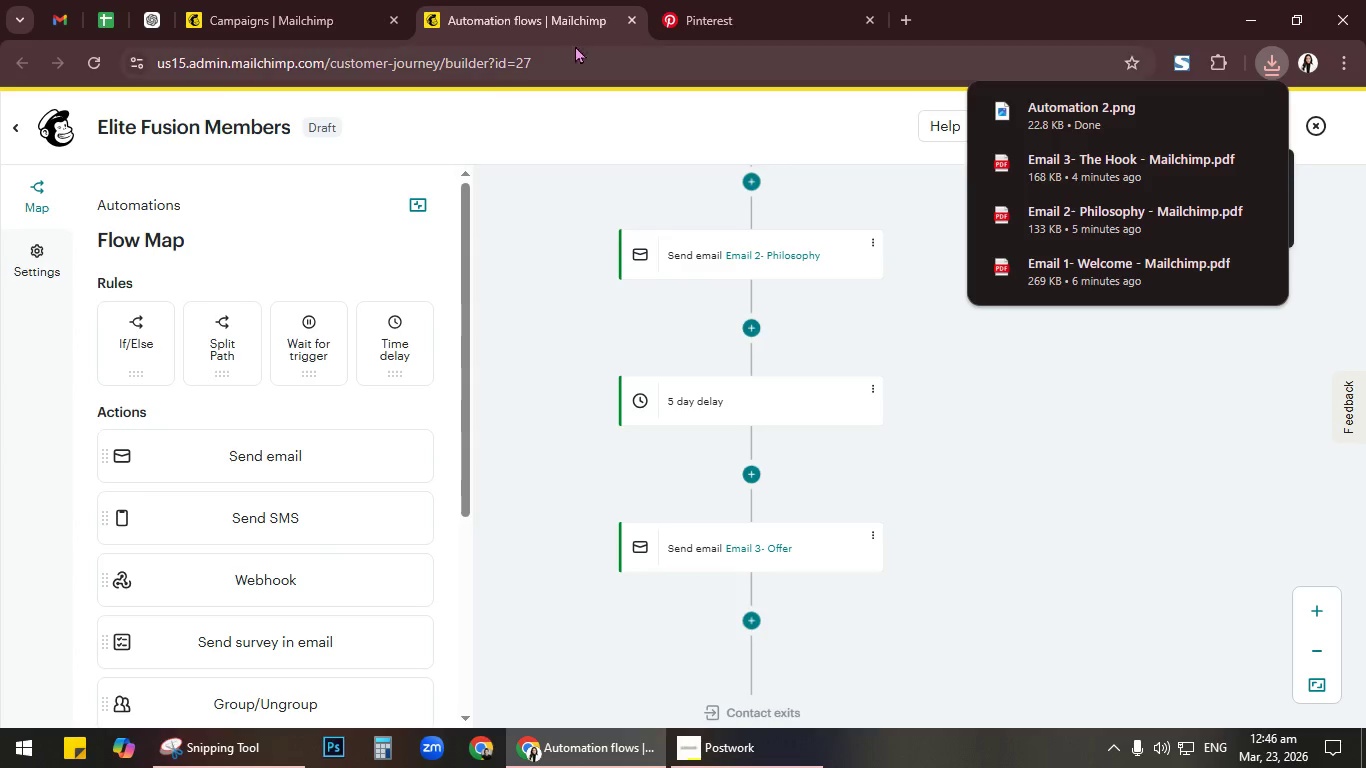 
left_click([305, 12])
 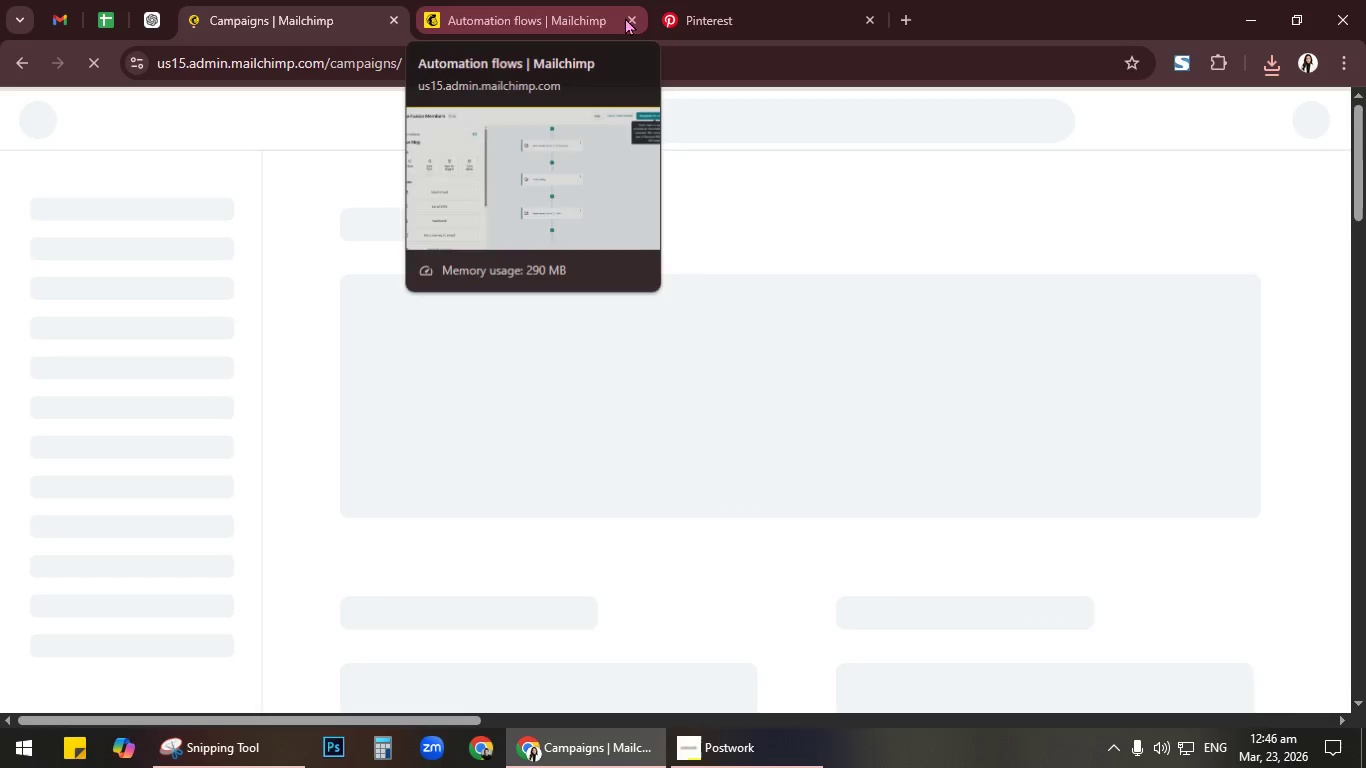 
left_click([634, 19])
 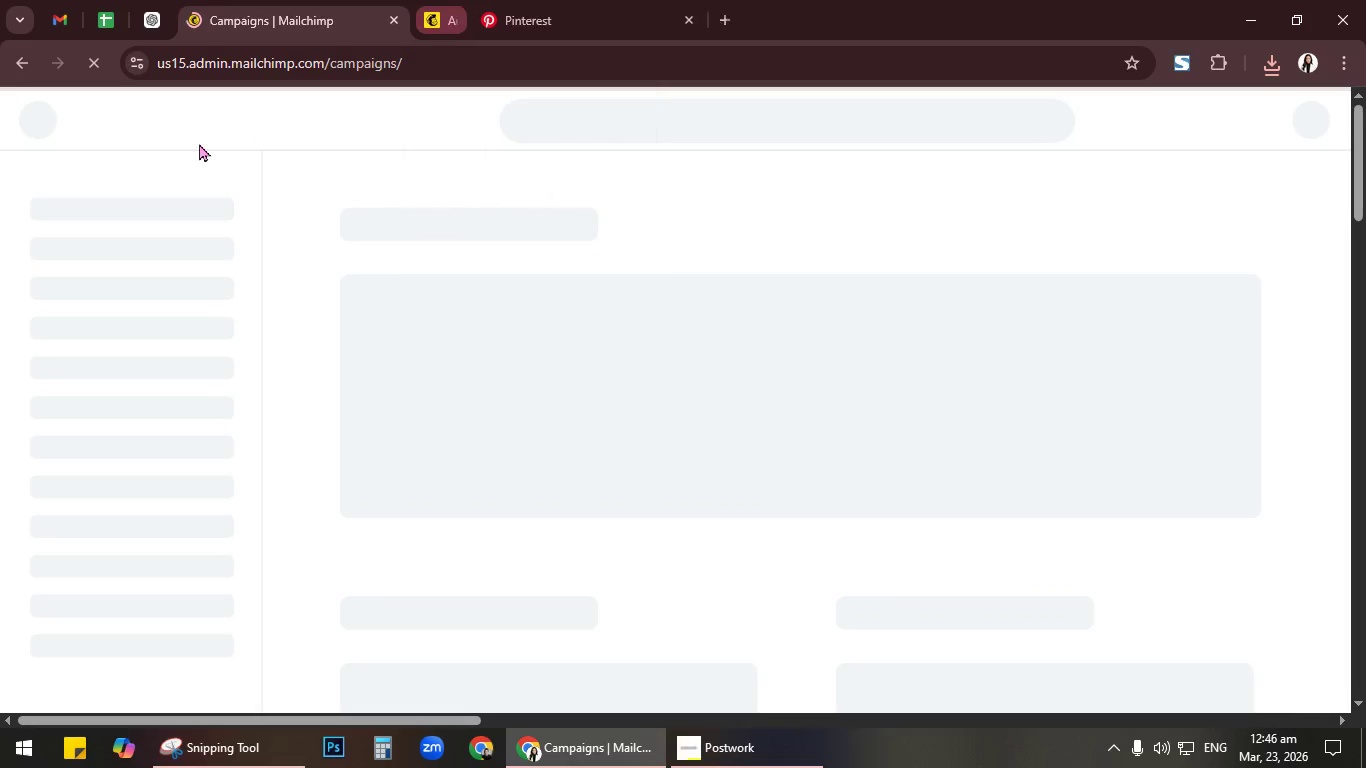 
mouse_move([65, 139])
 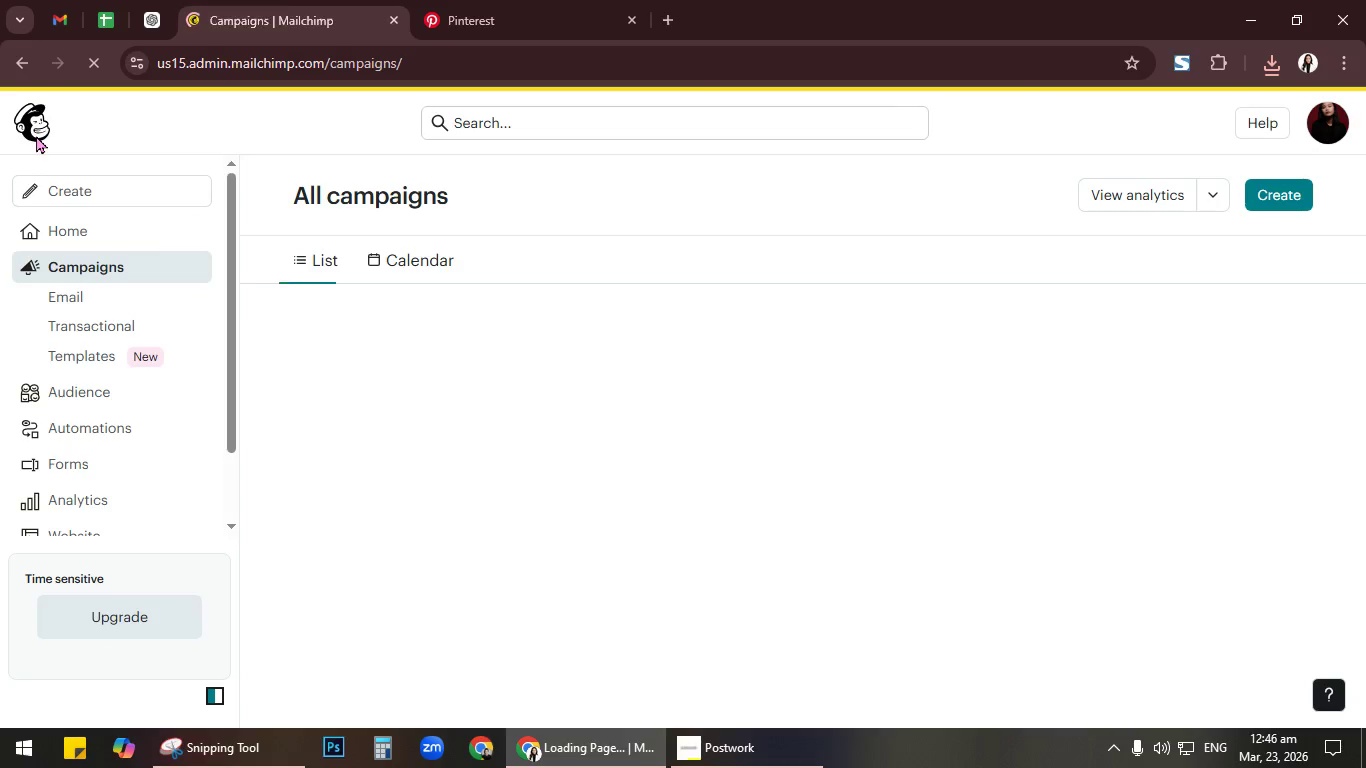 
left_click([36, 122])
 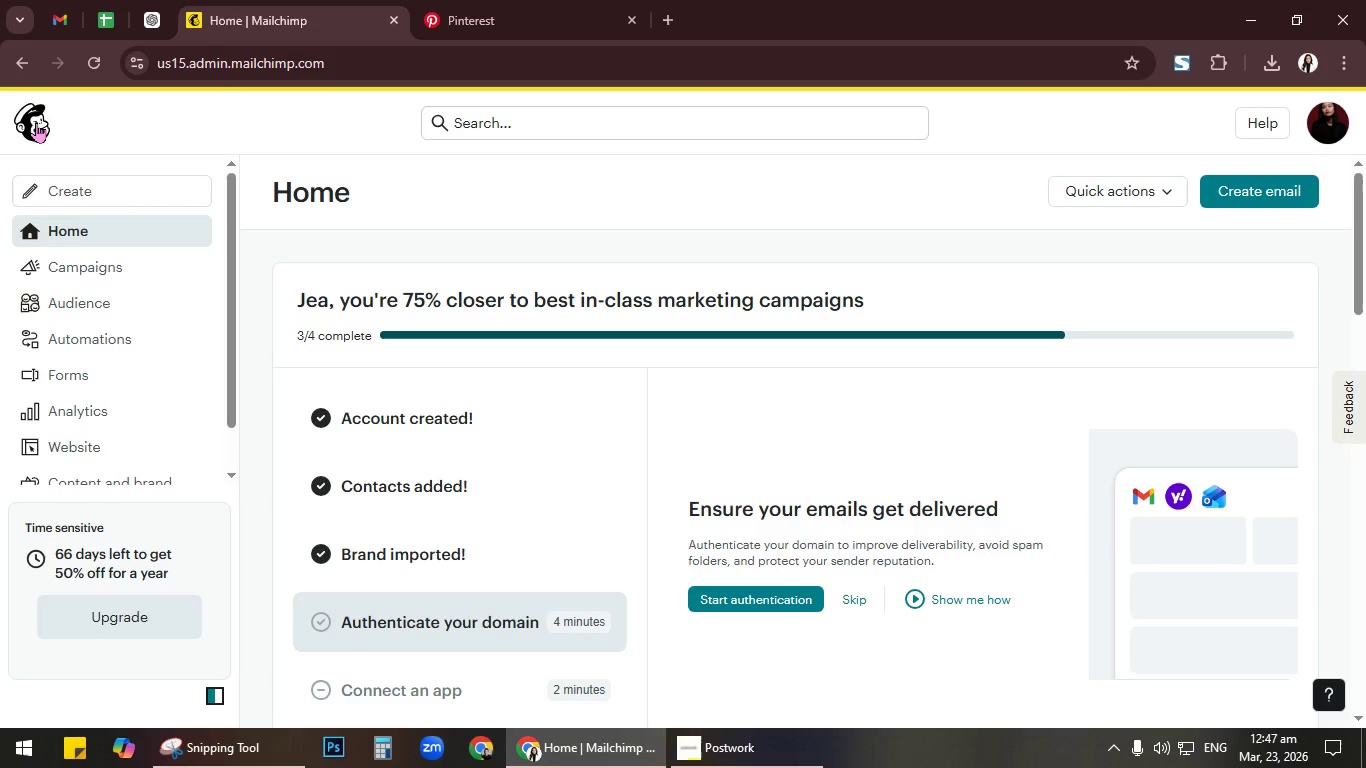 
wait(67.5)
 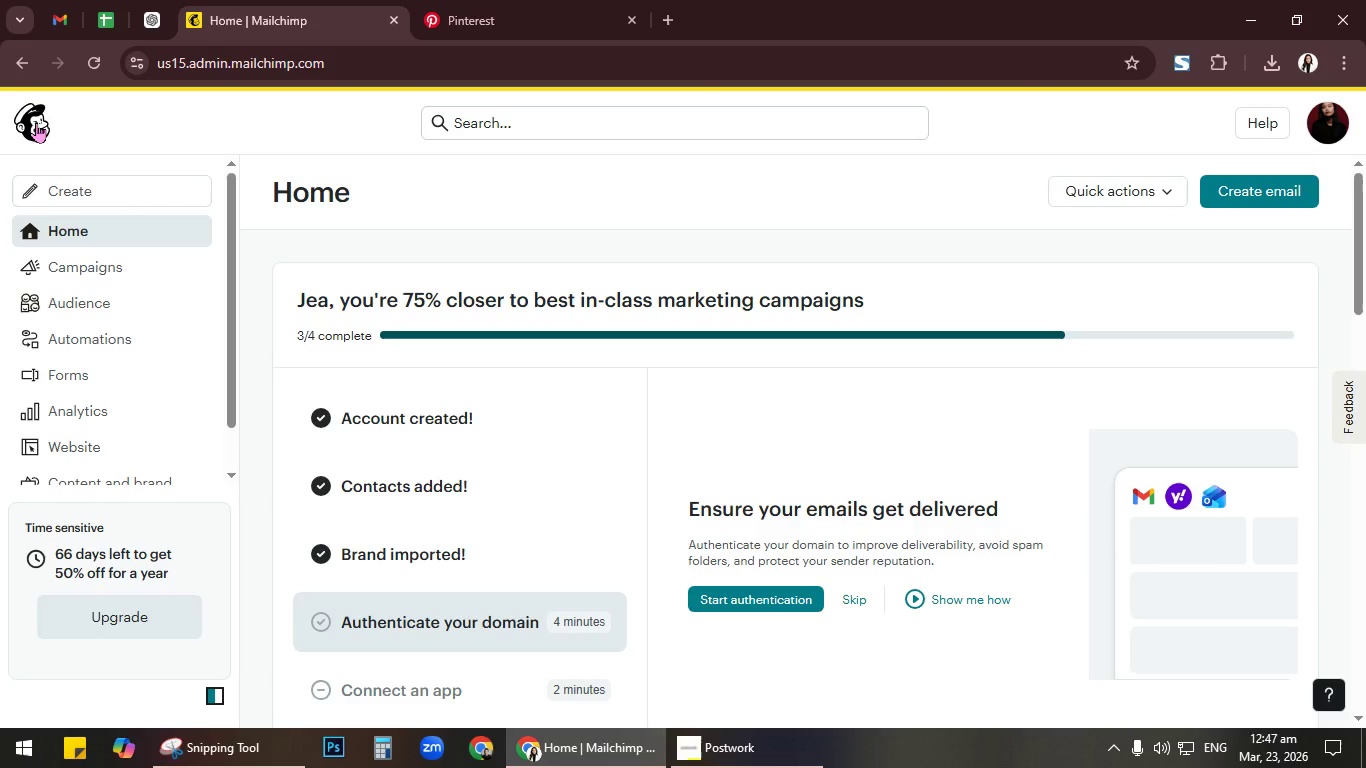 
left_click([698, 751])